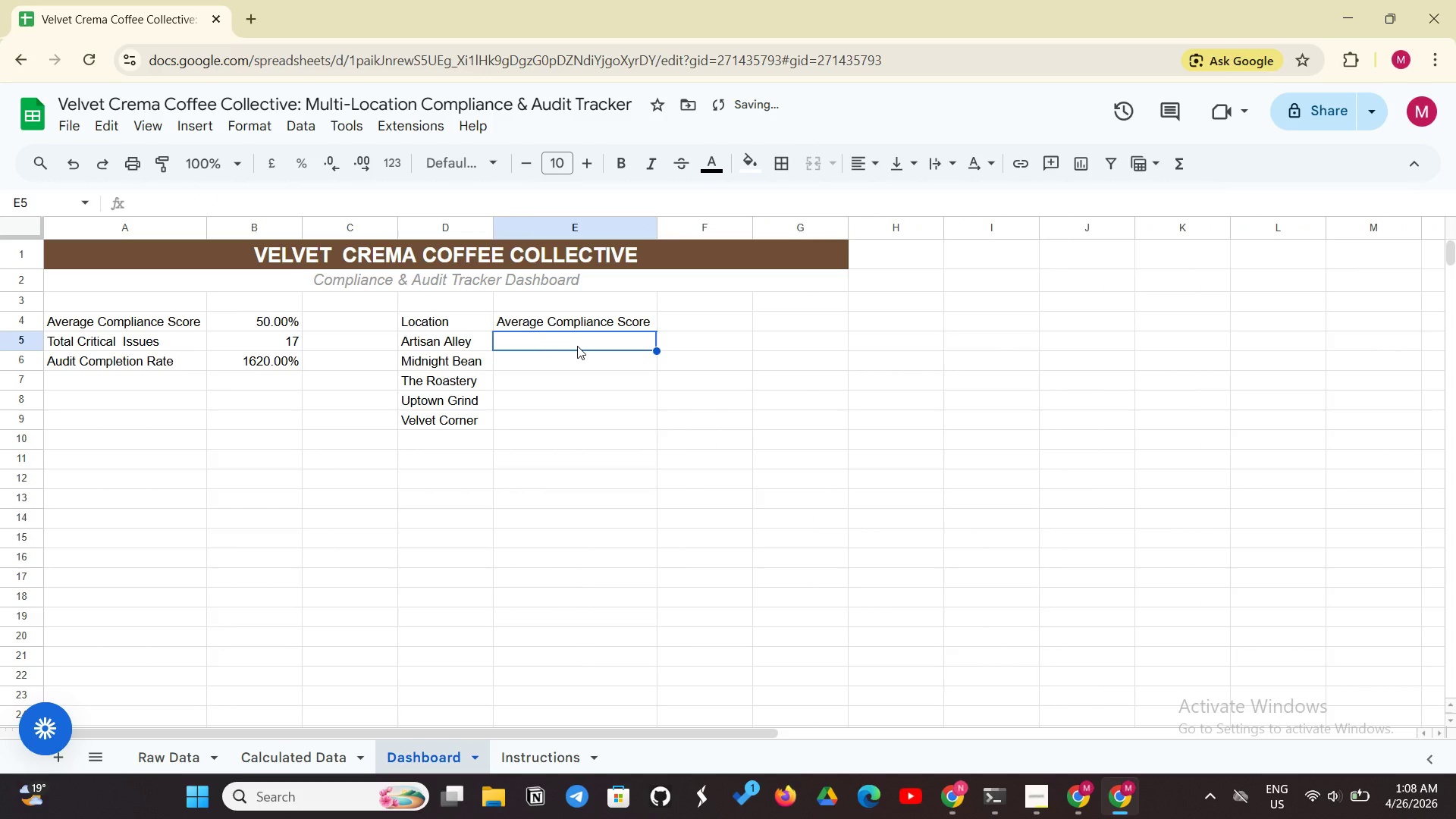 
type(=AVERAGEIFS('Calculated Data'!)
 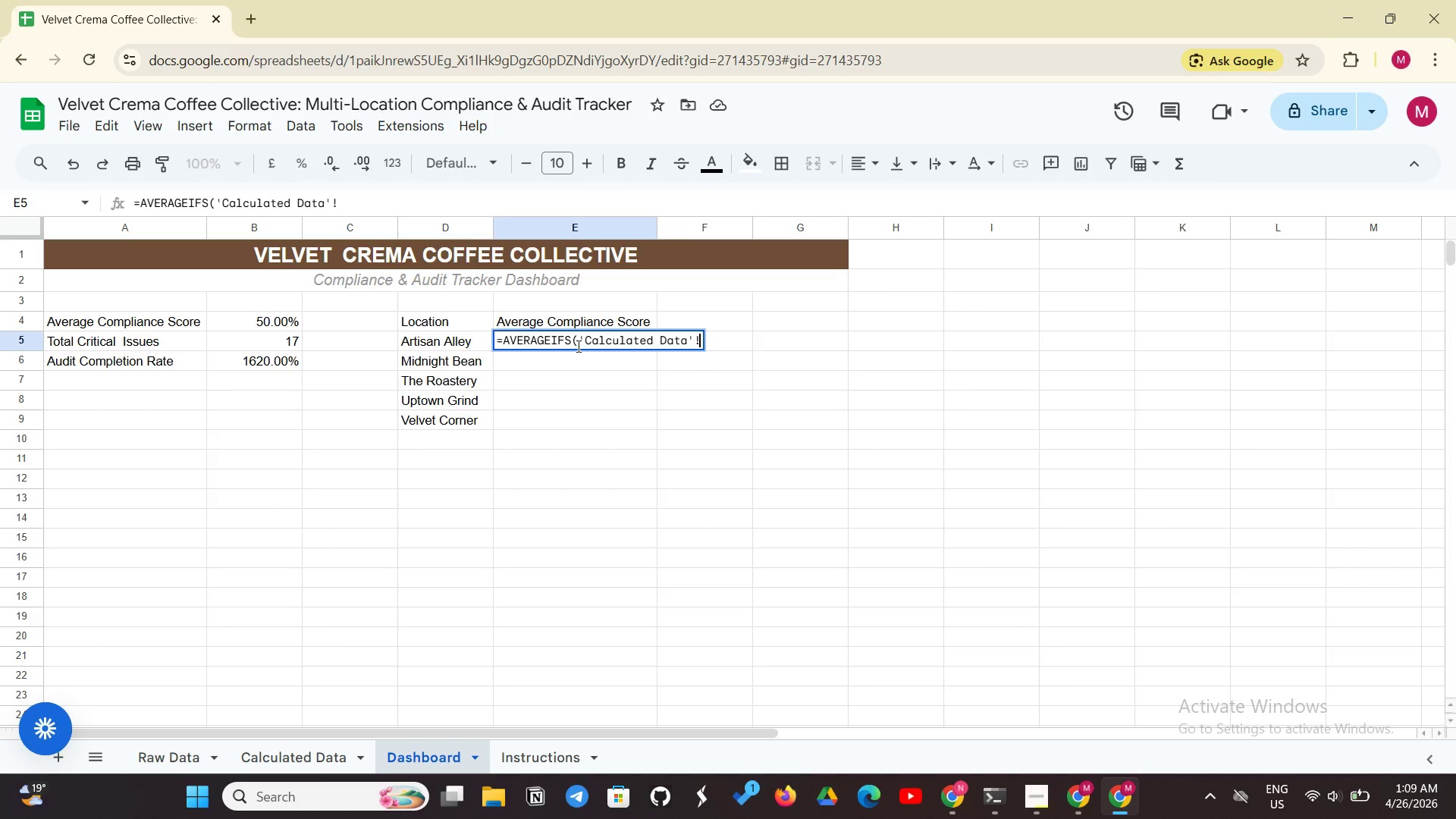 
type(J:J, 'Raw Data')
 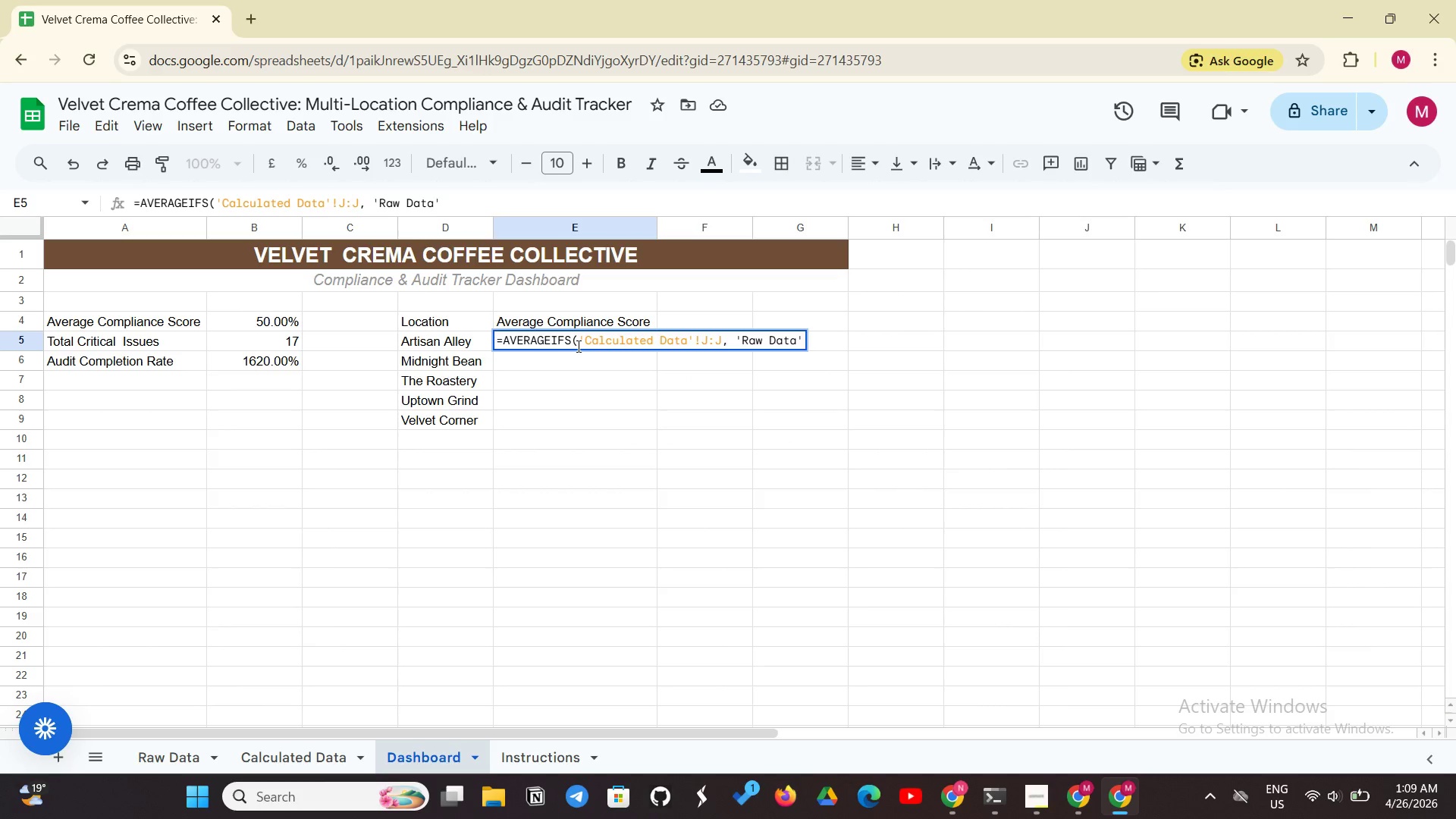 
type(!B:B, D5))
 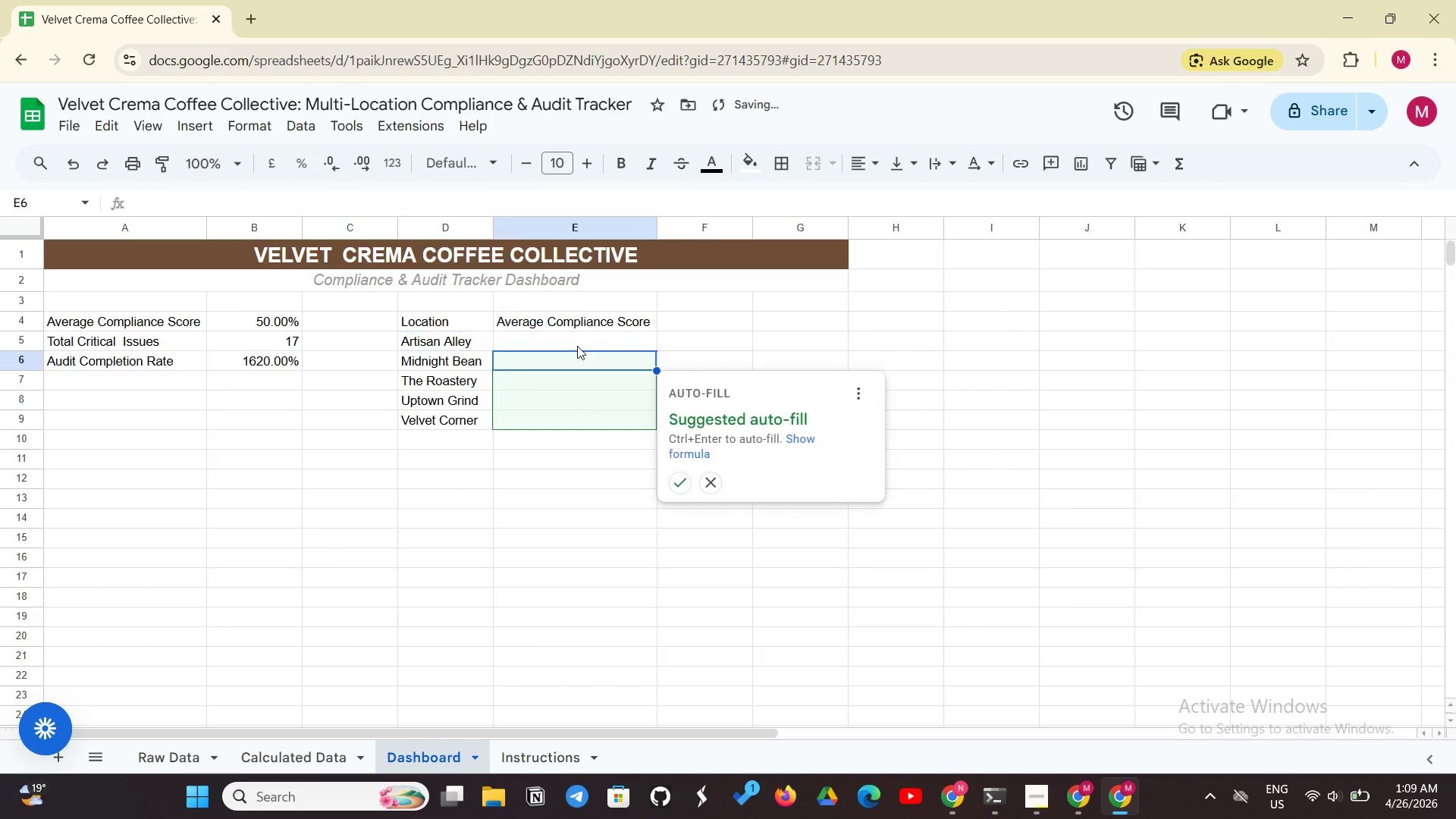 
 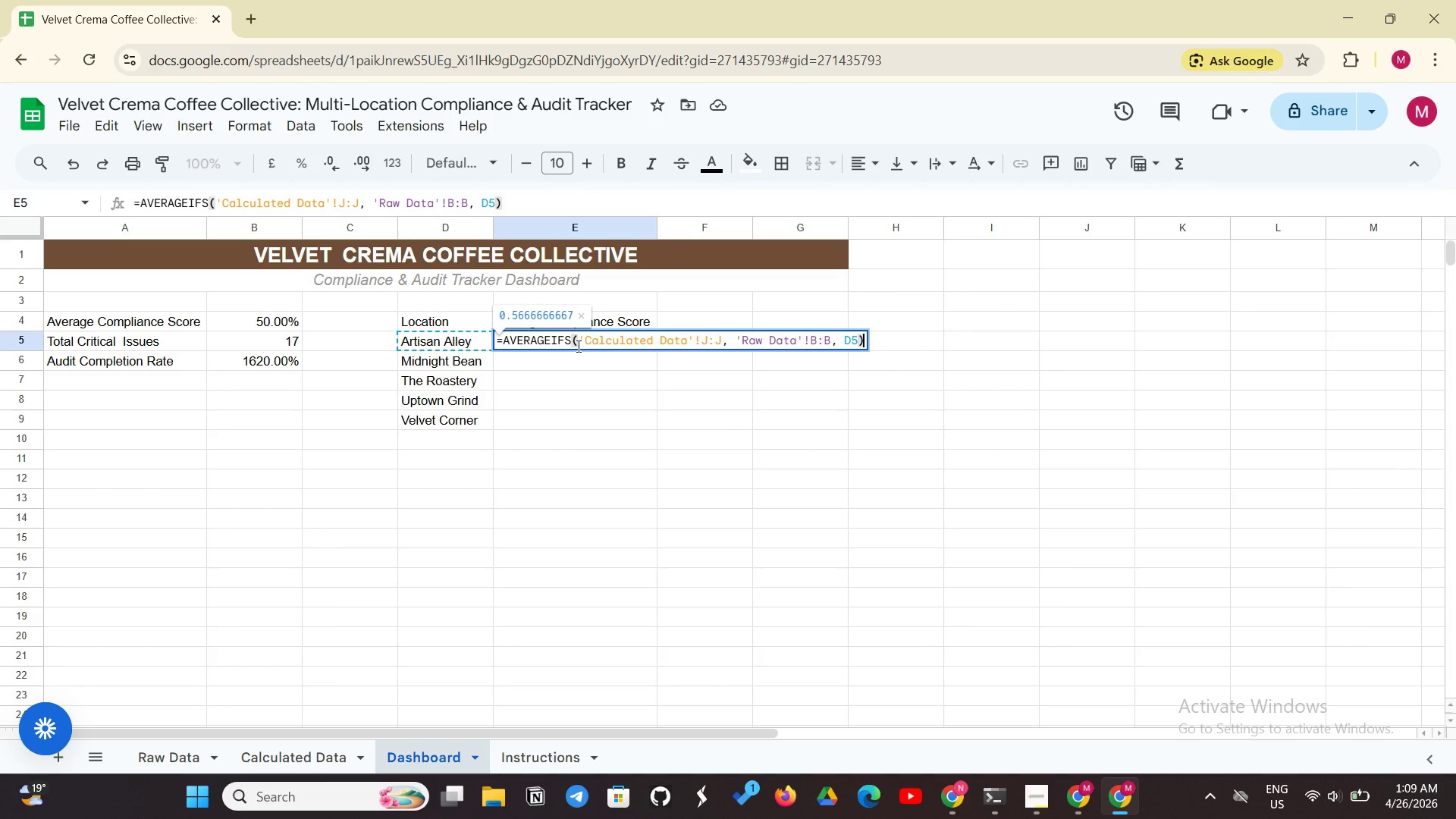 
key(Enter)
 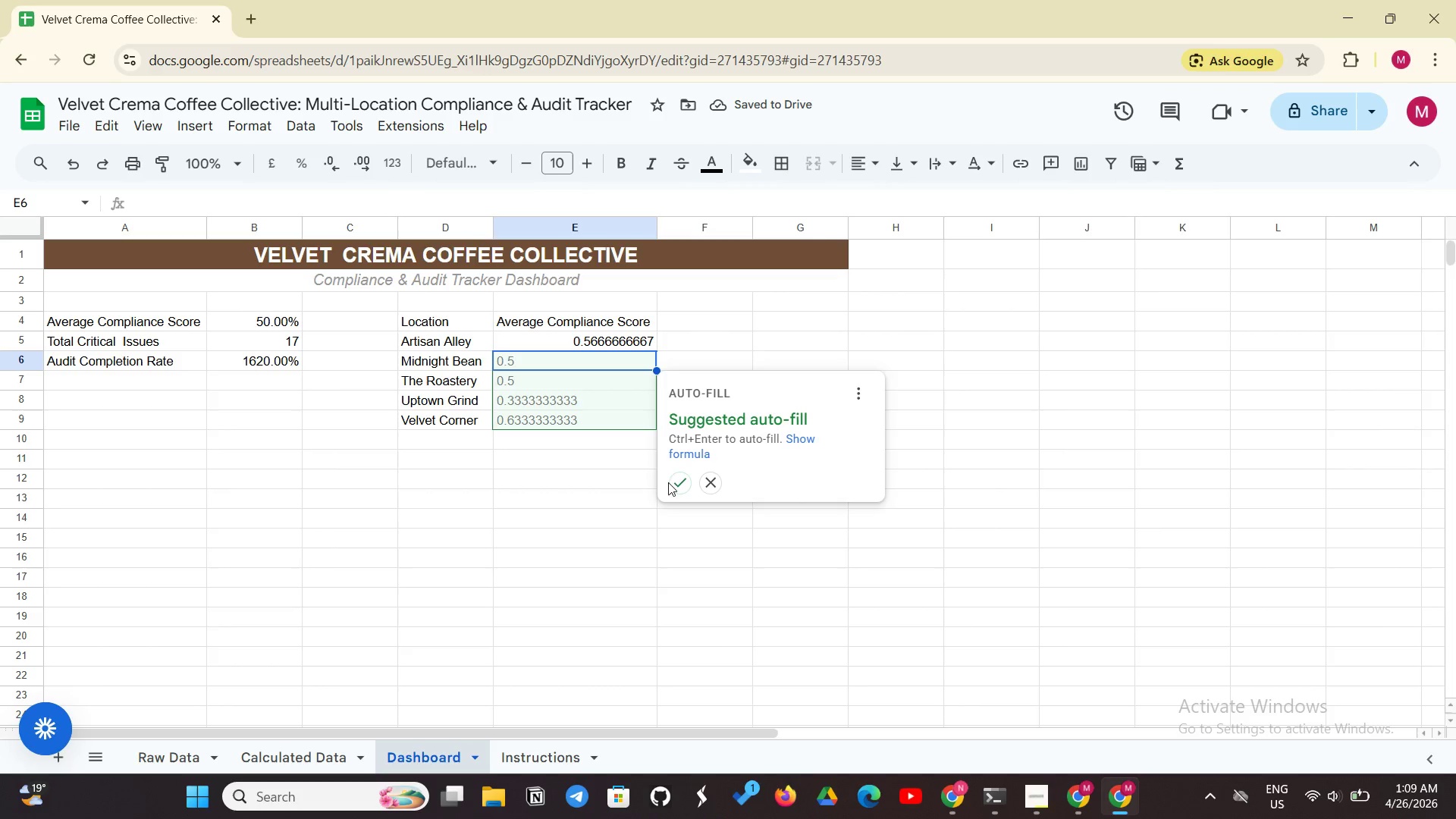 
left_click([670, 481])
 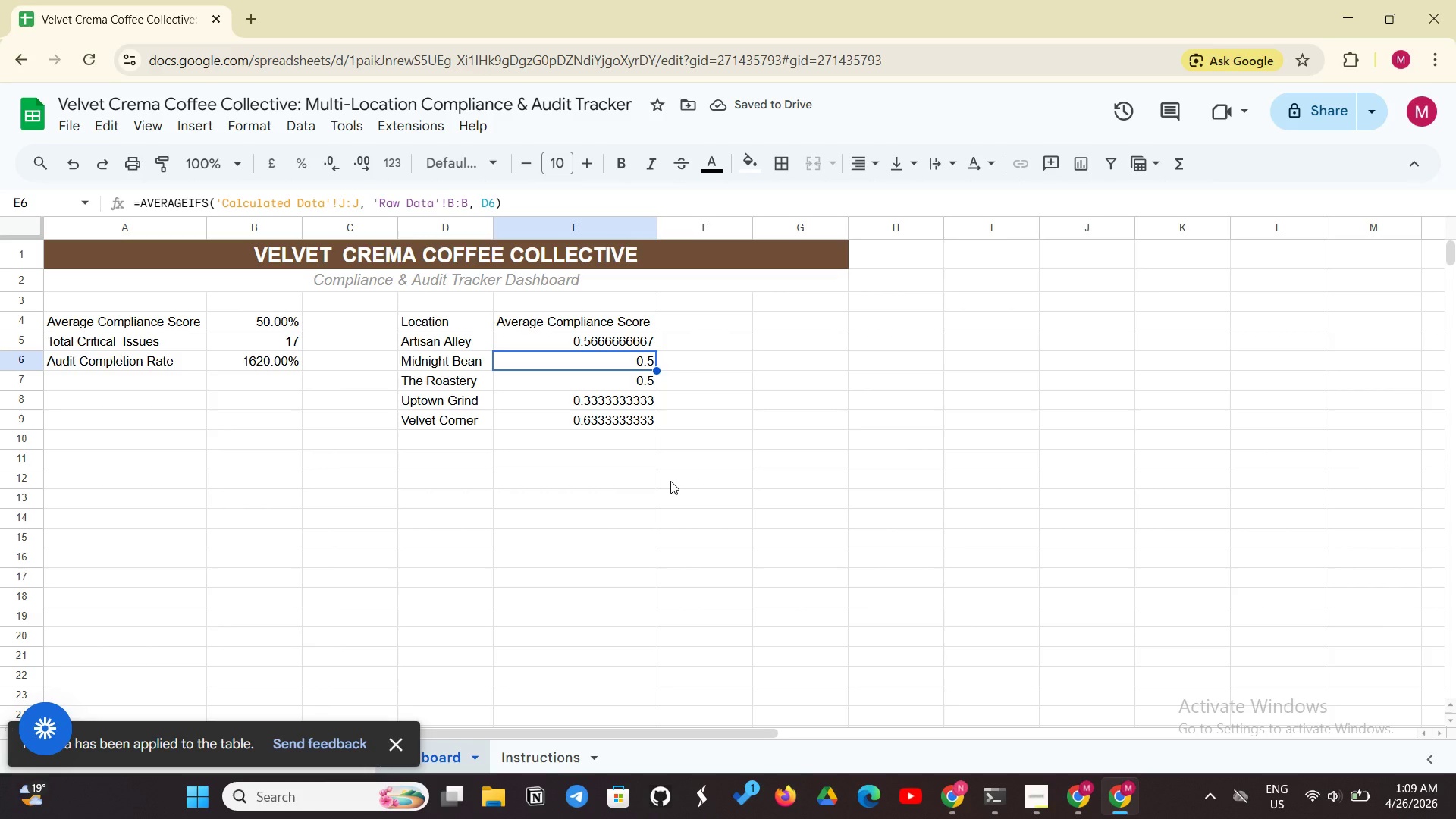 
scroll: coordinate [670, 481], scroll_direction: up, amount: 1.0
 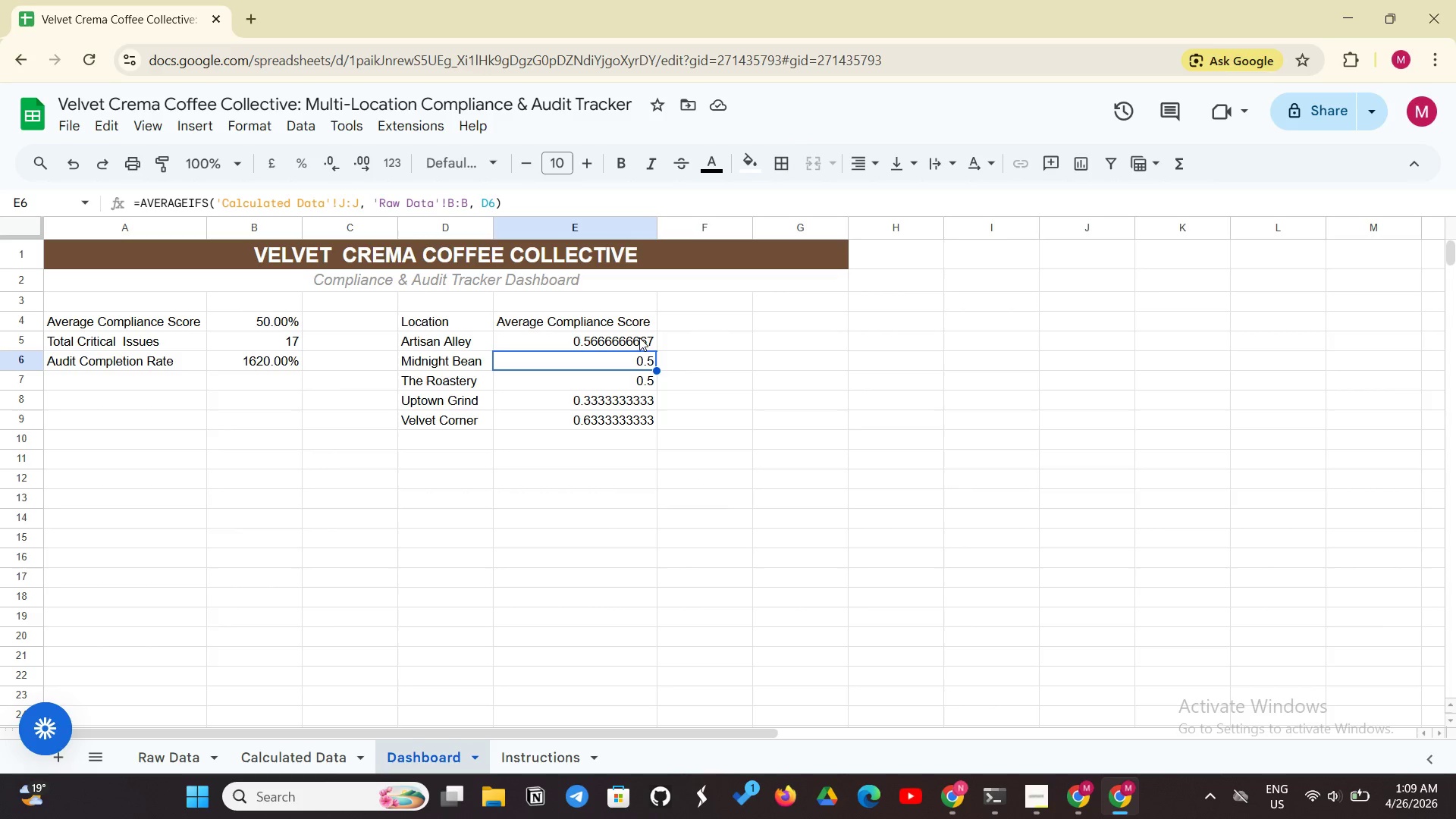 
left_click_drag(start_coordinate=[633, 341], to_coordinate=[634, 422])
 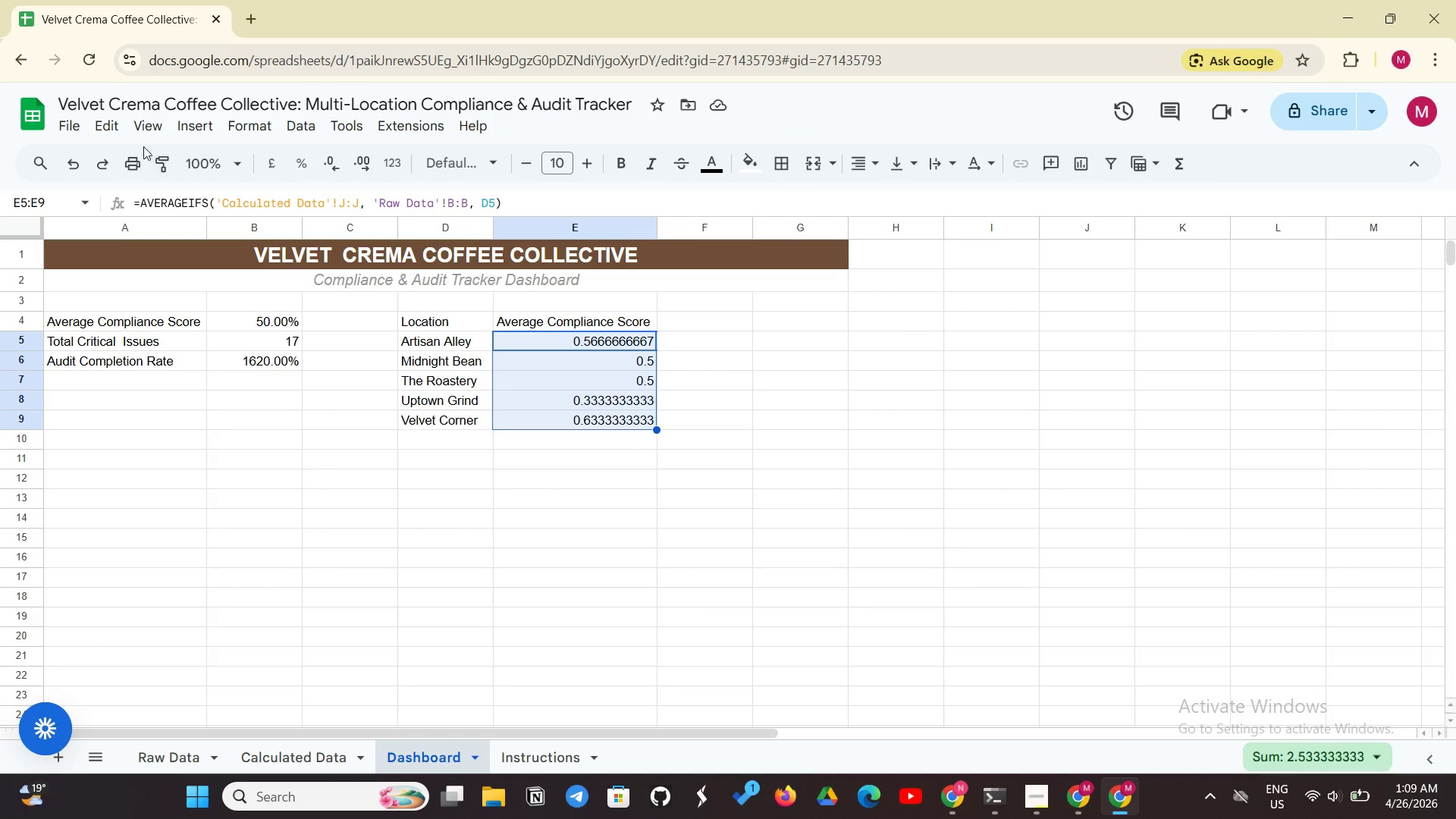 
mouse_move([172, 130])
 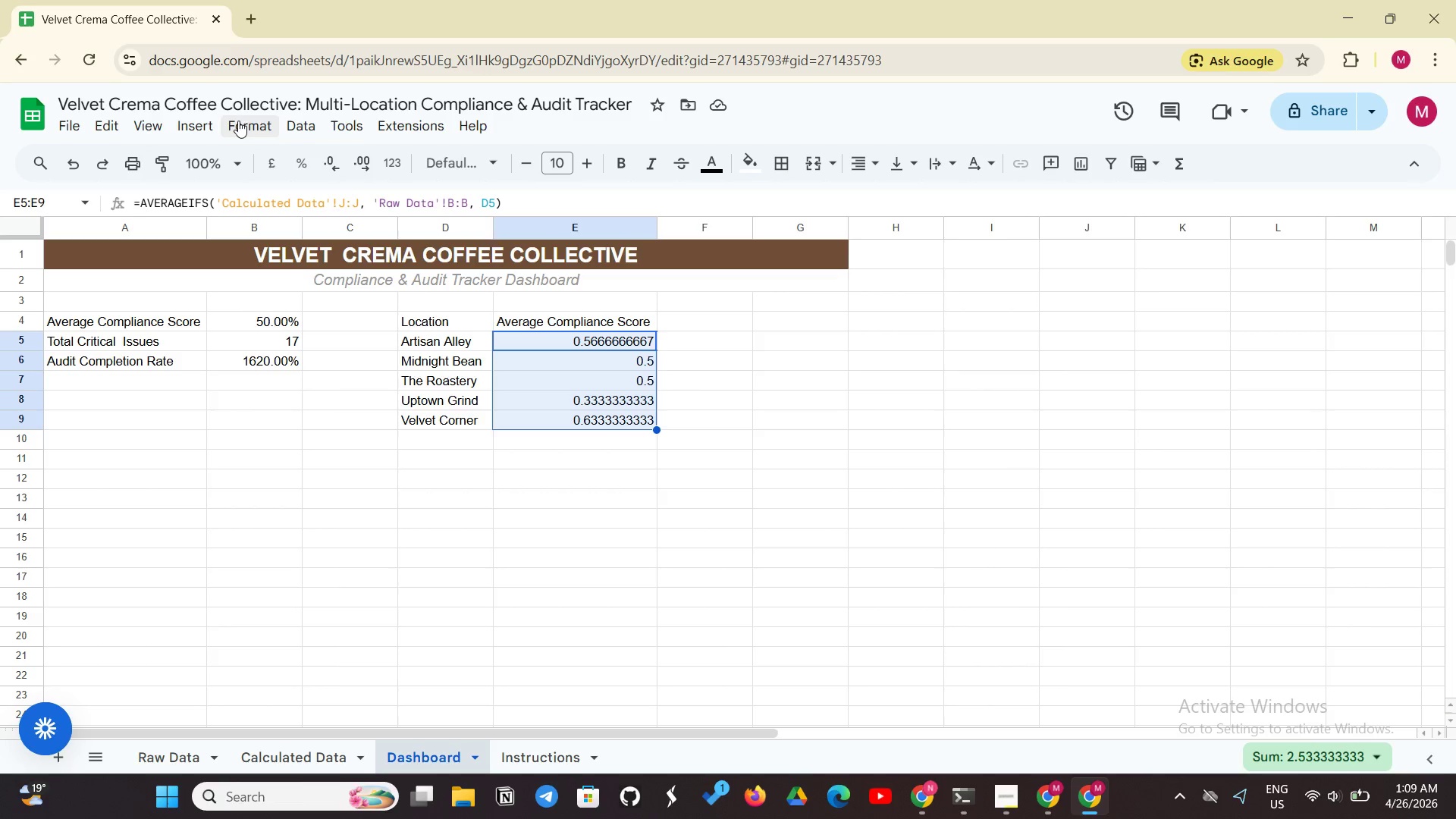 
left_click([238, 121])
 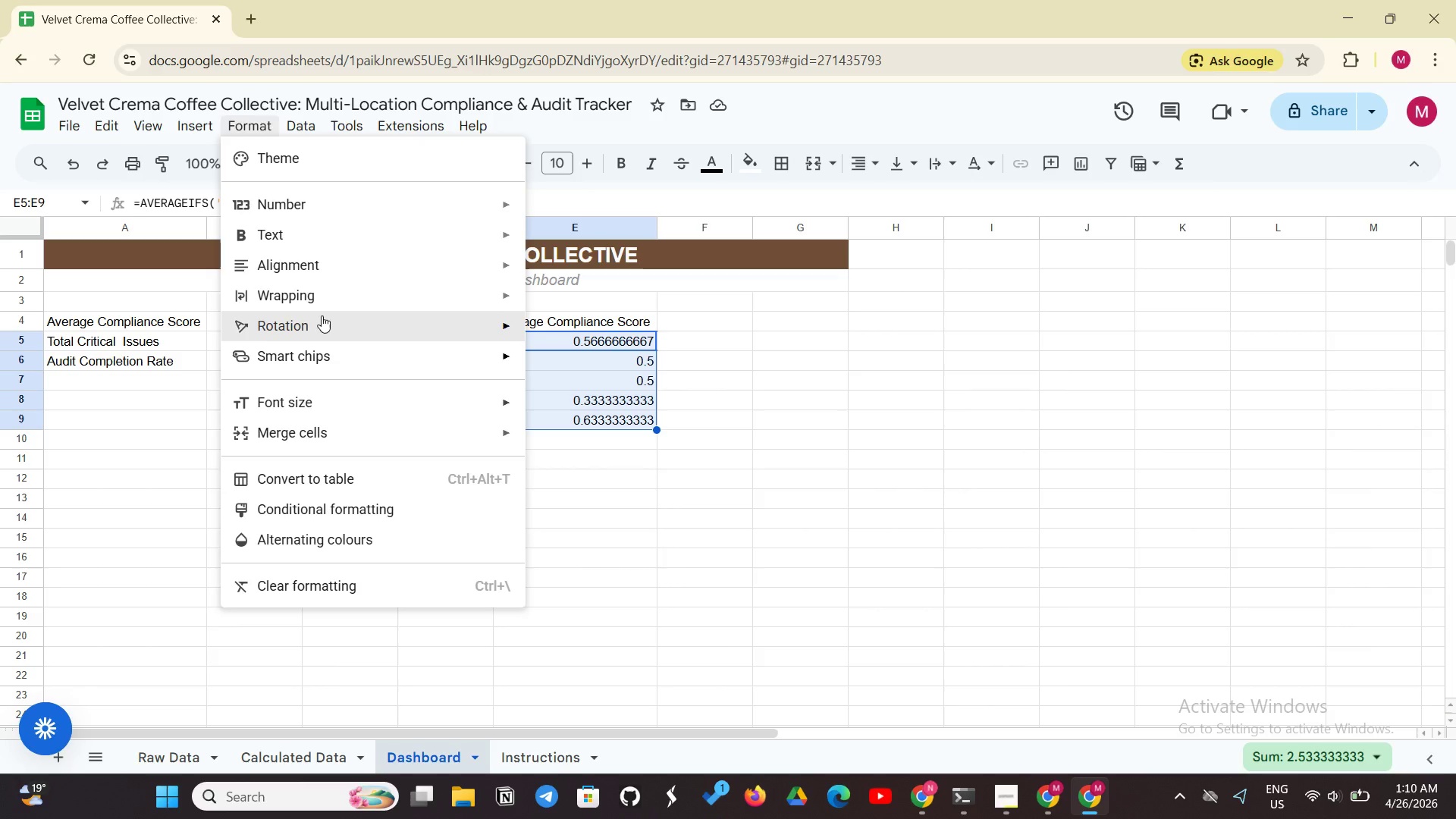 
left_click([396, 214])
 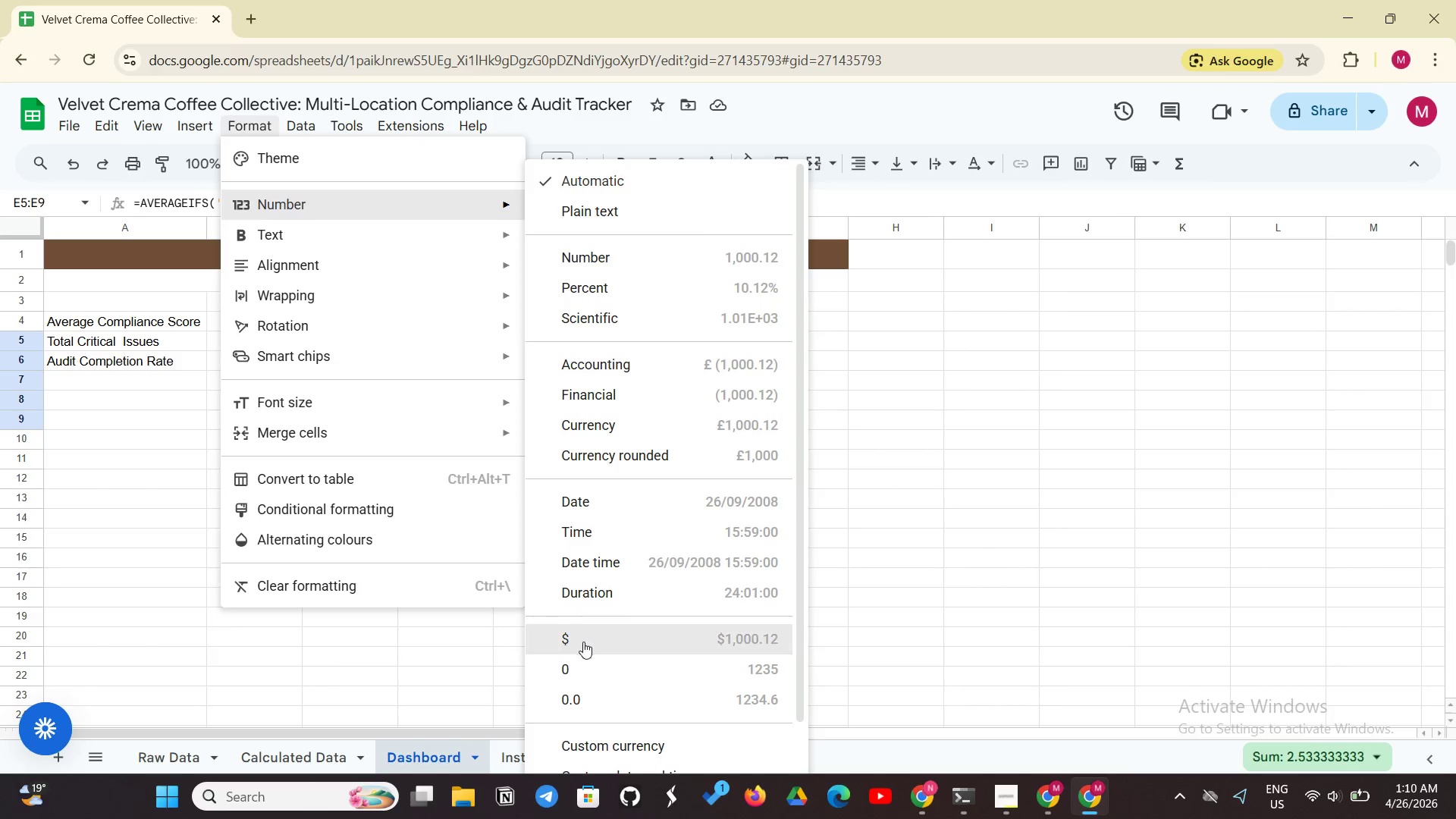 
left_click([574, 690])
 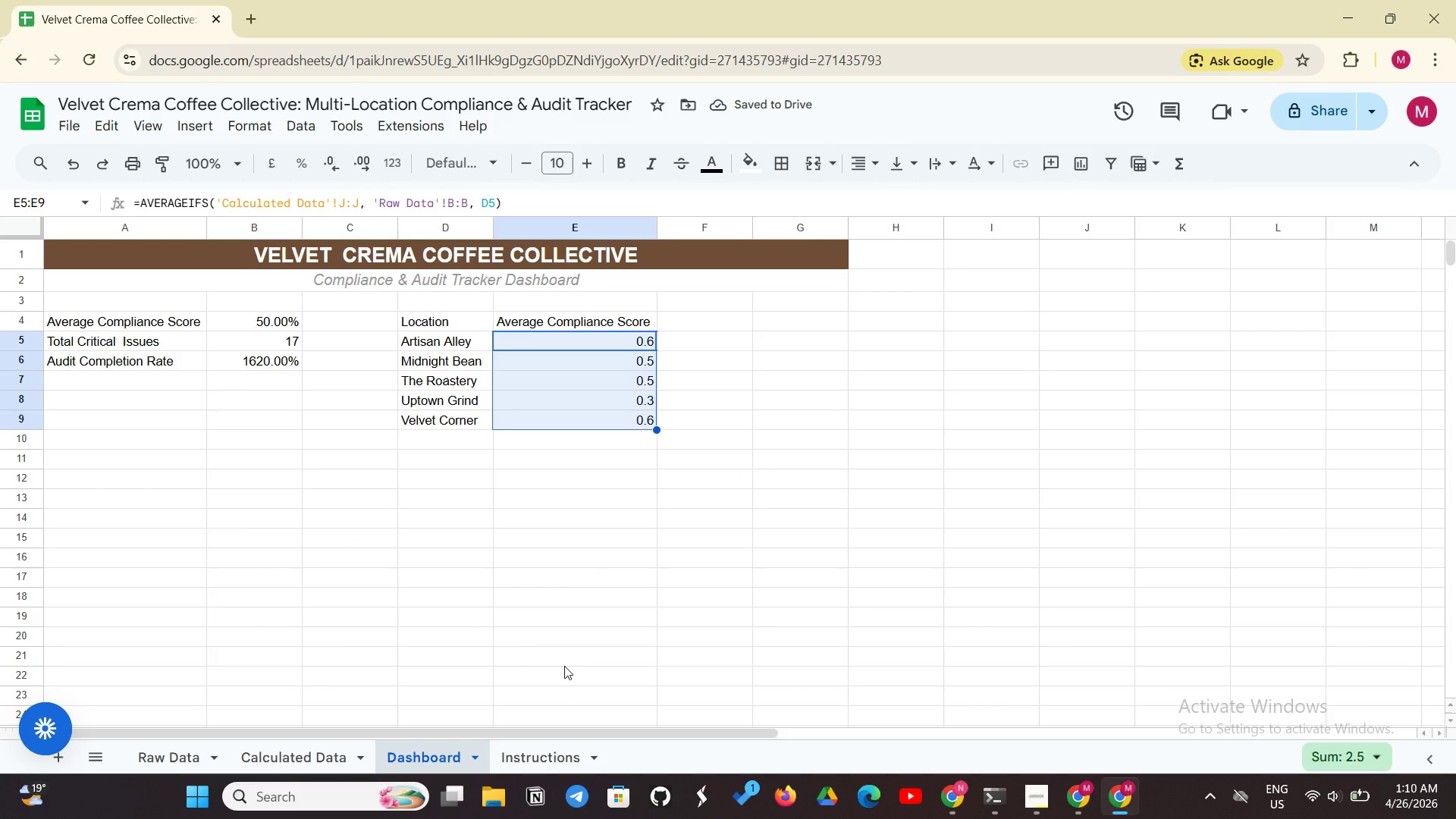 
left_click([563, 613])
 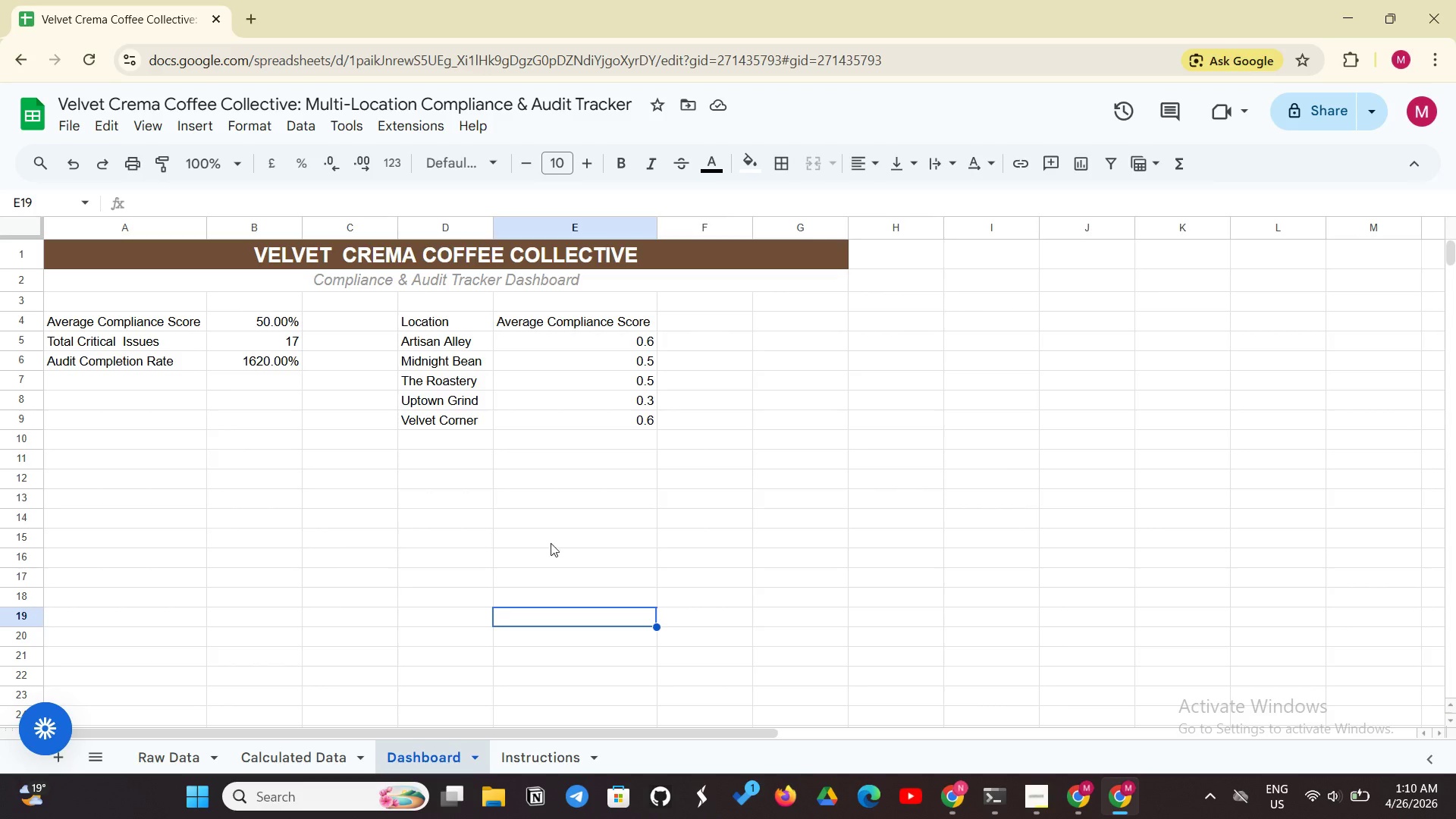 
left_click([466, 318])
 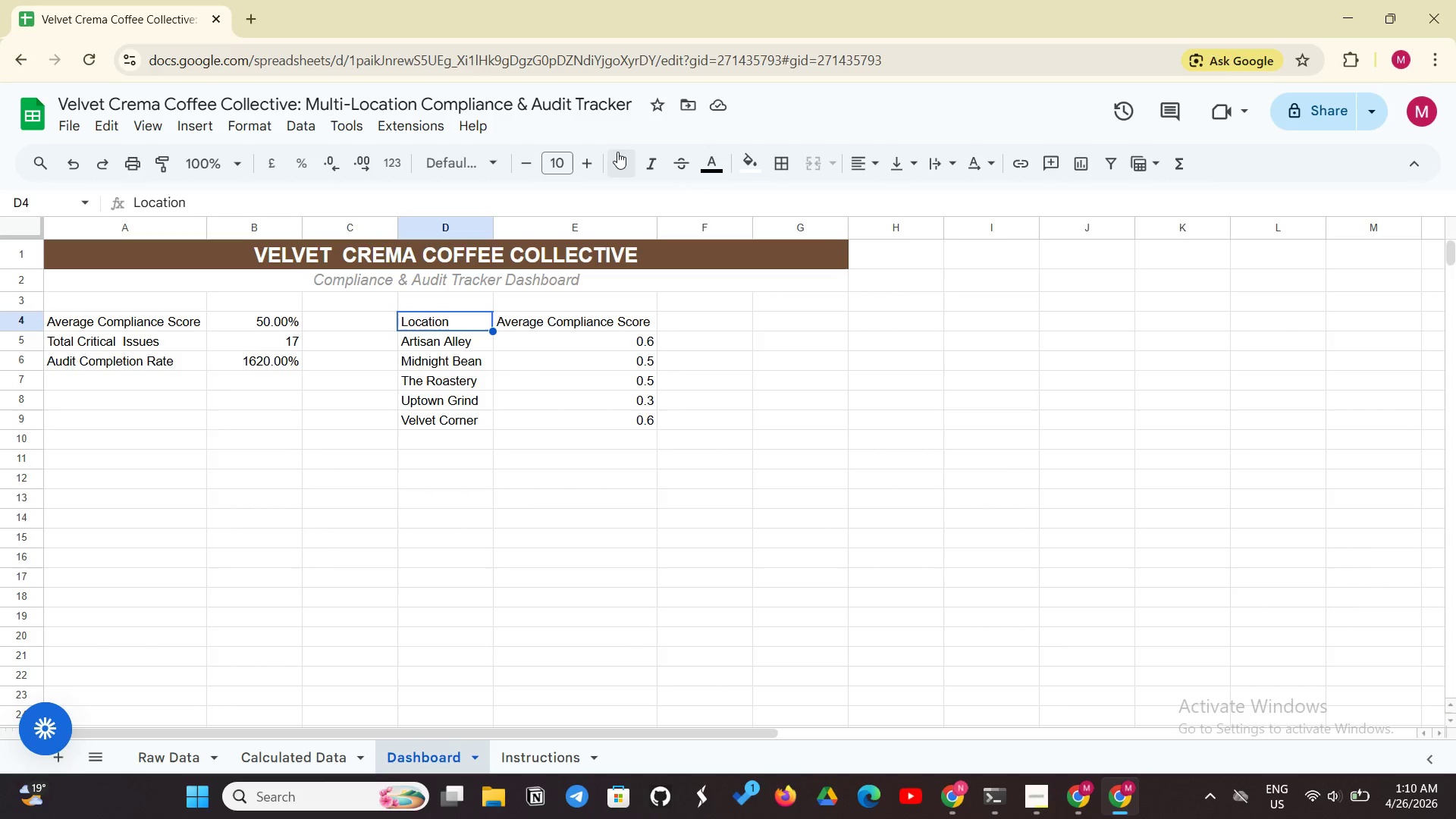 
left_click([617, 155])
 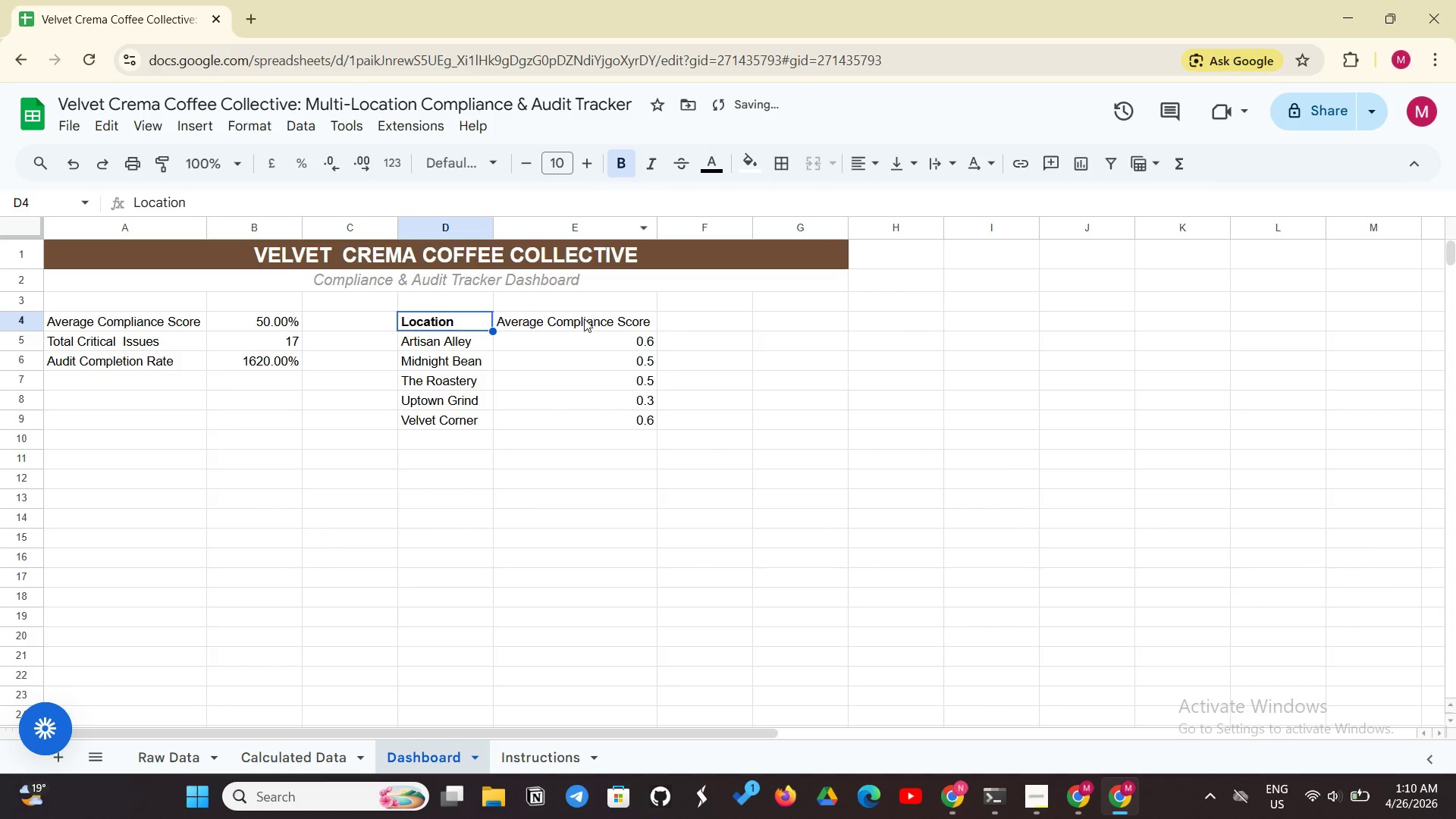 
left_click([583, 319])
 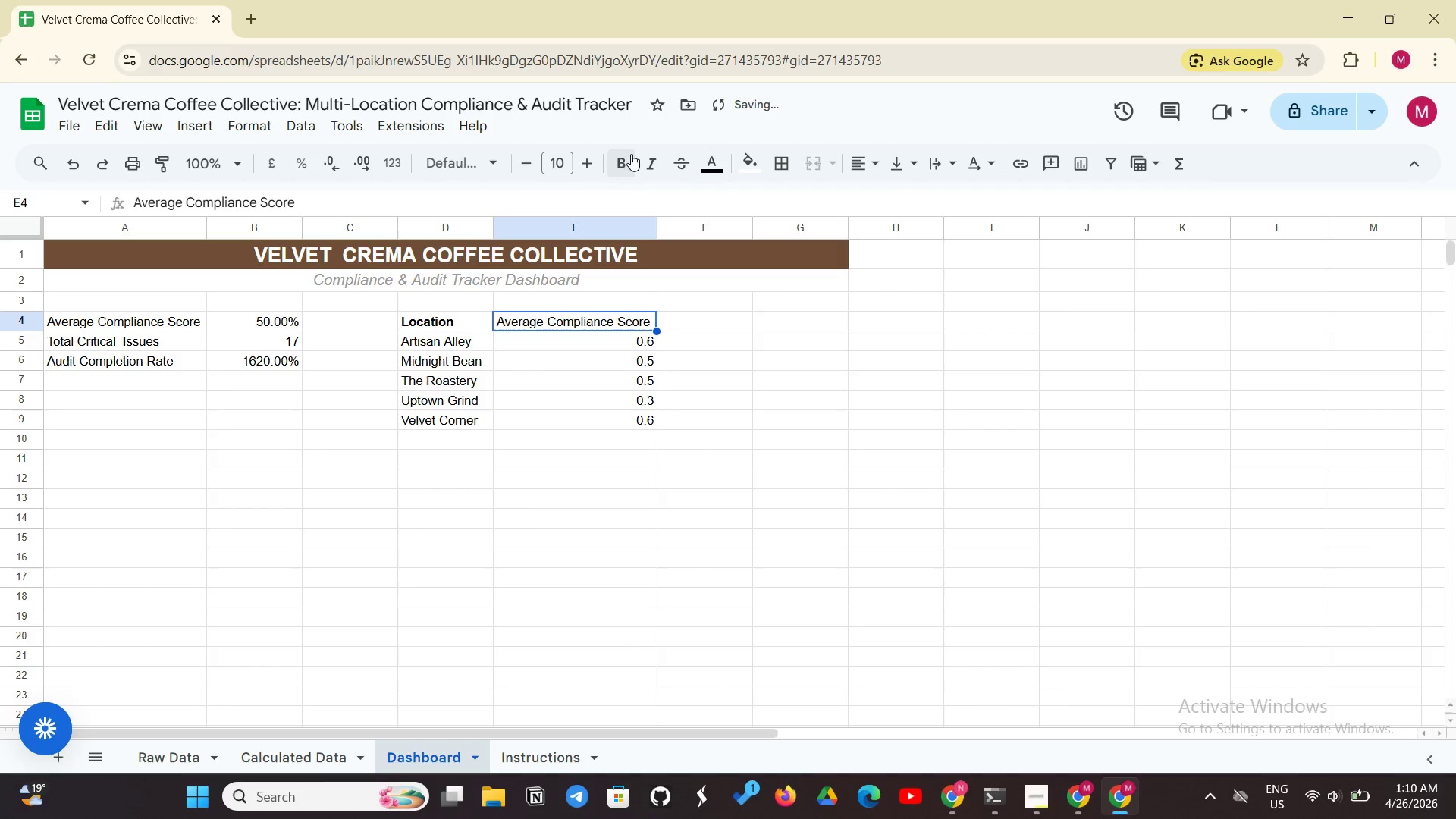 
left_click([620, 156])
 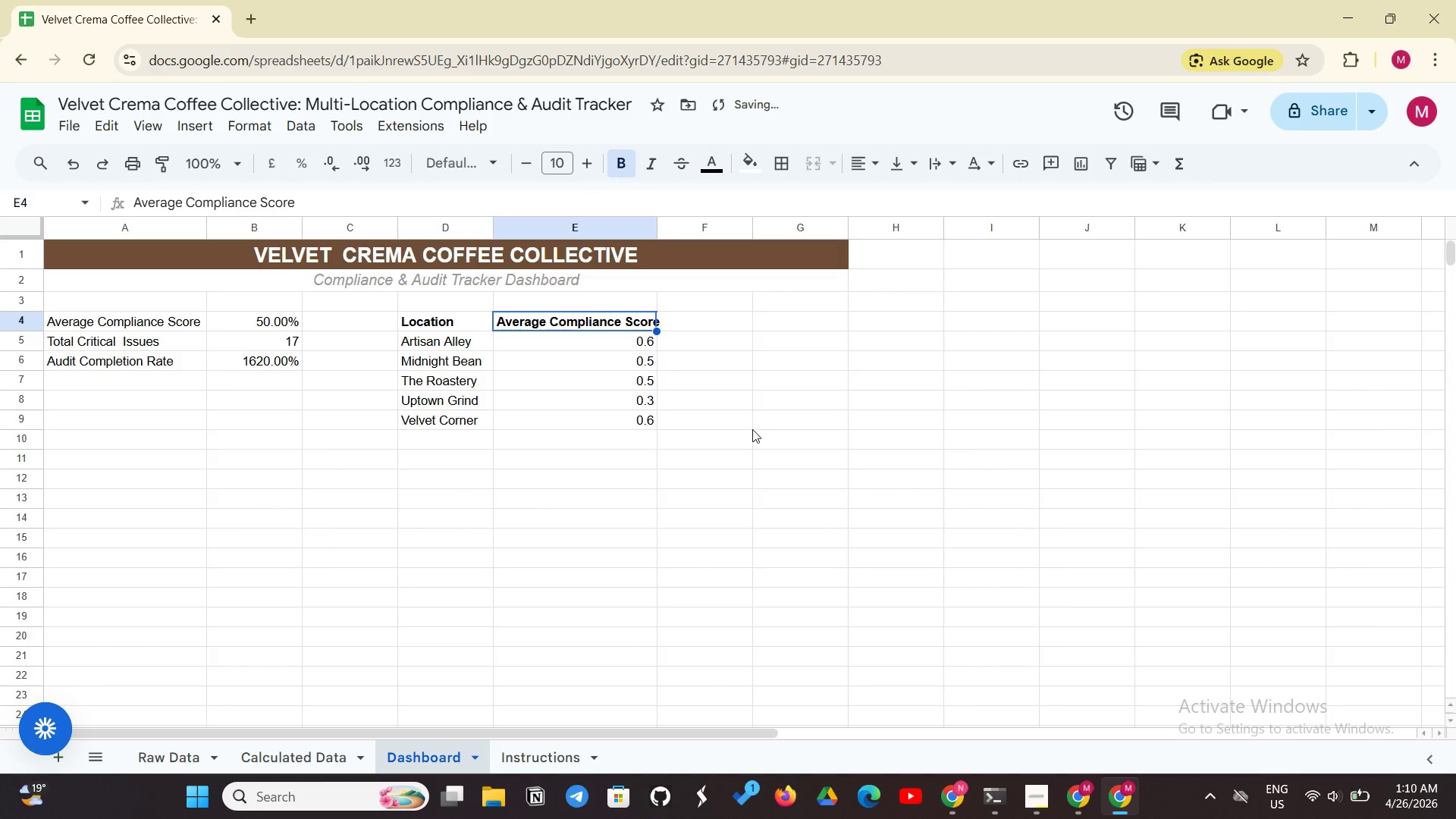 
left_click([752, 429])
 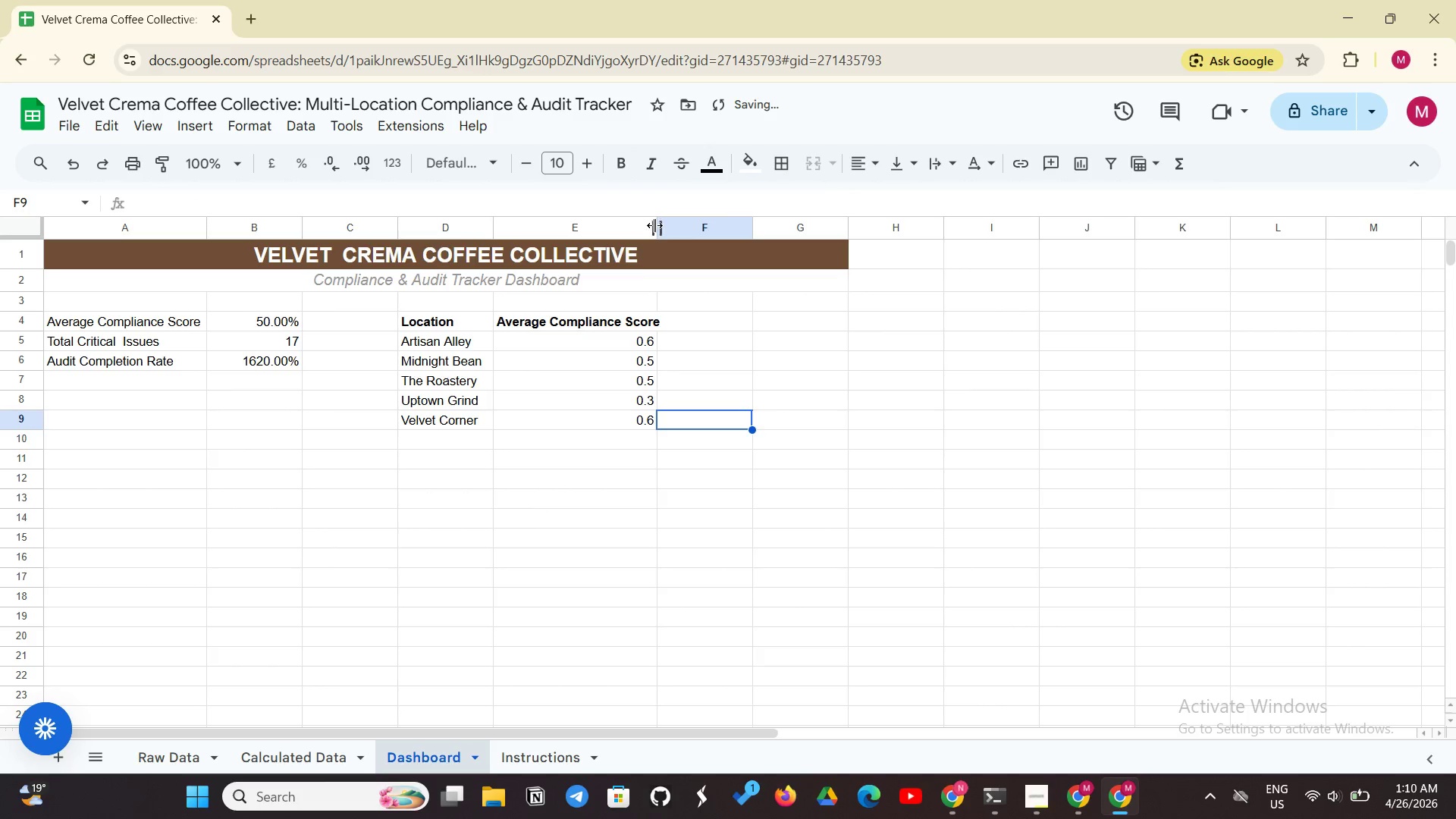 
left_click_drag(start_coordinate=[654, 225], to_coordinate=[667, 221])
 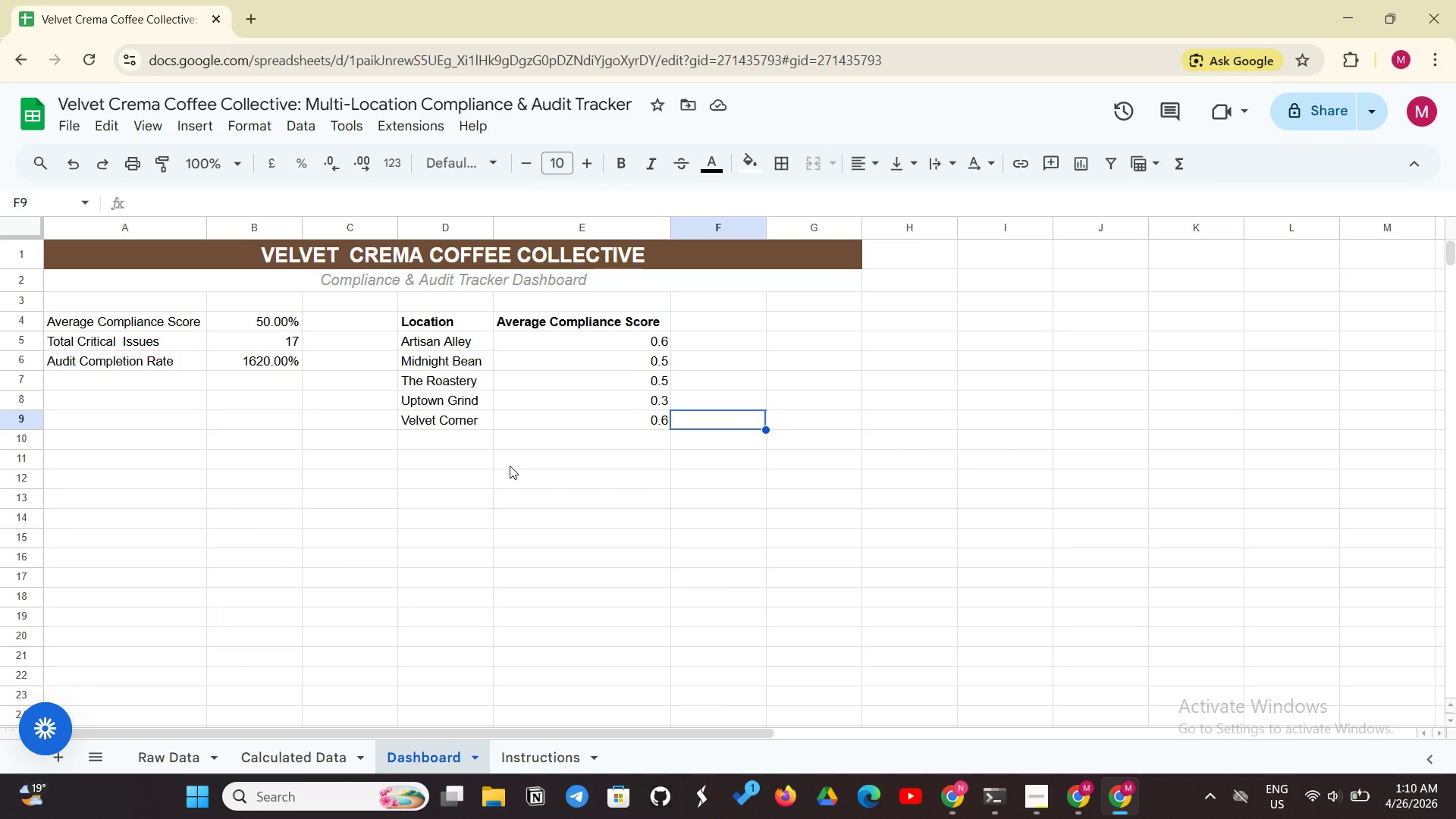 
wait(7.98)
 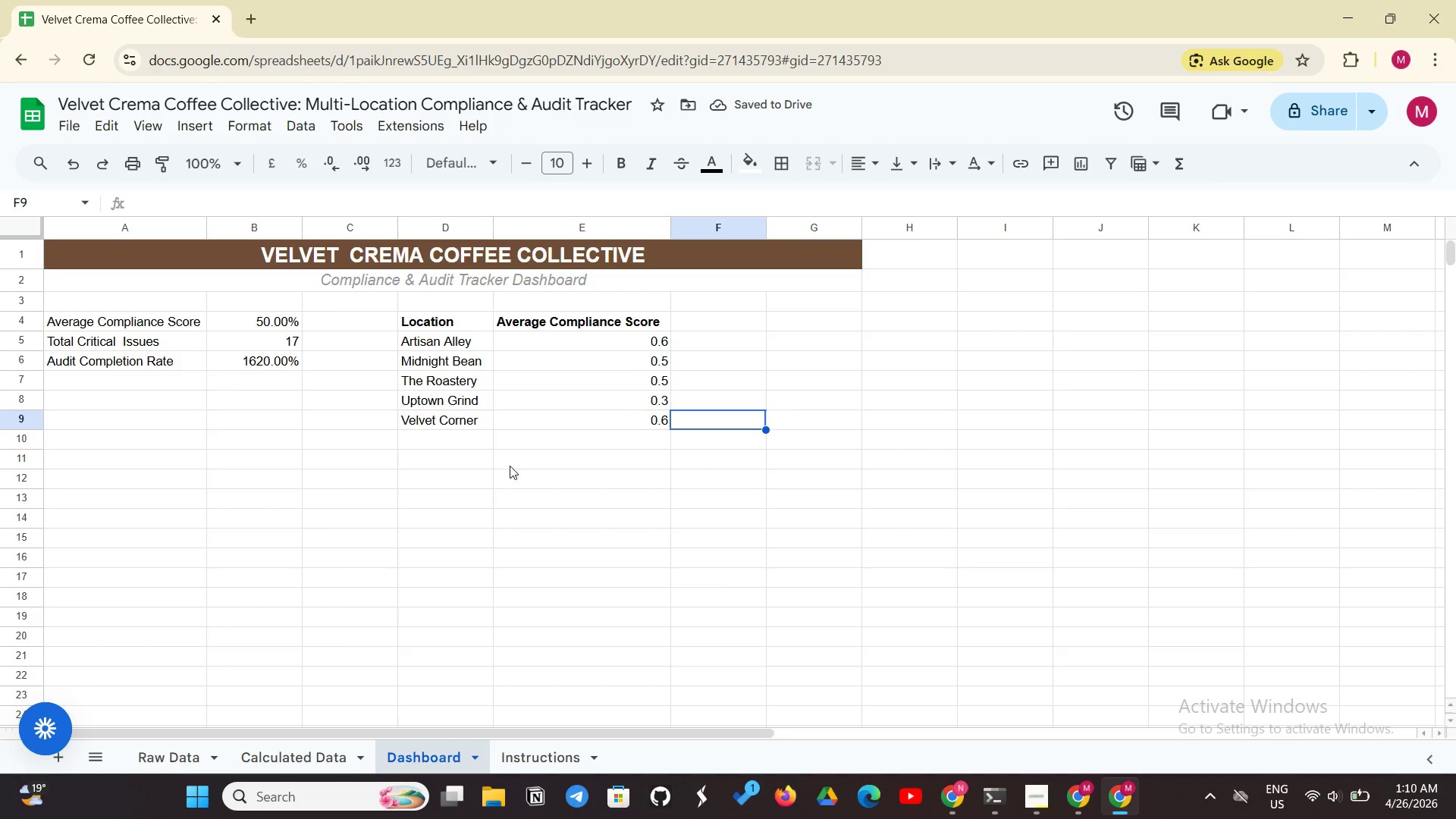 
left_click_drag(start_coordinate=[472, 324], to_coordinate=[599, 417])
 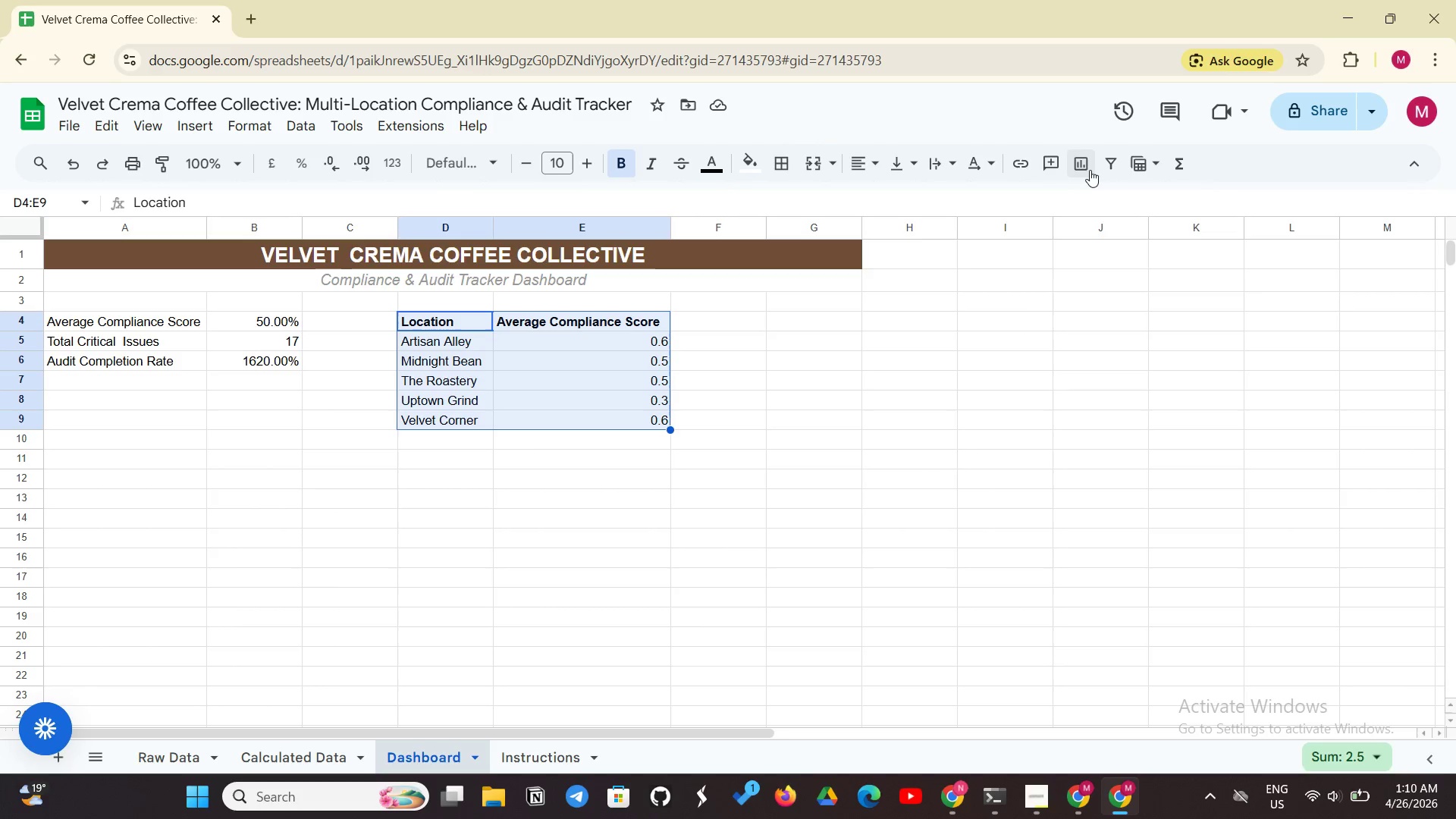 
left_click([1083, 167])
 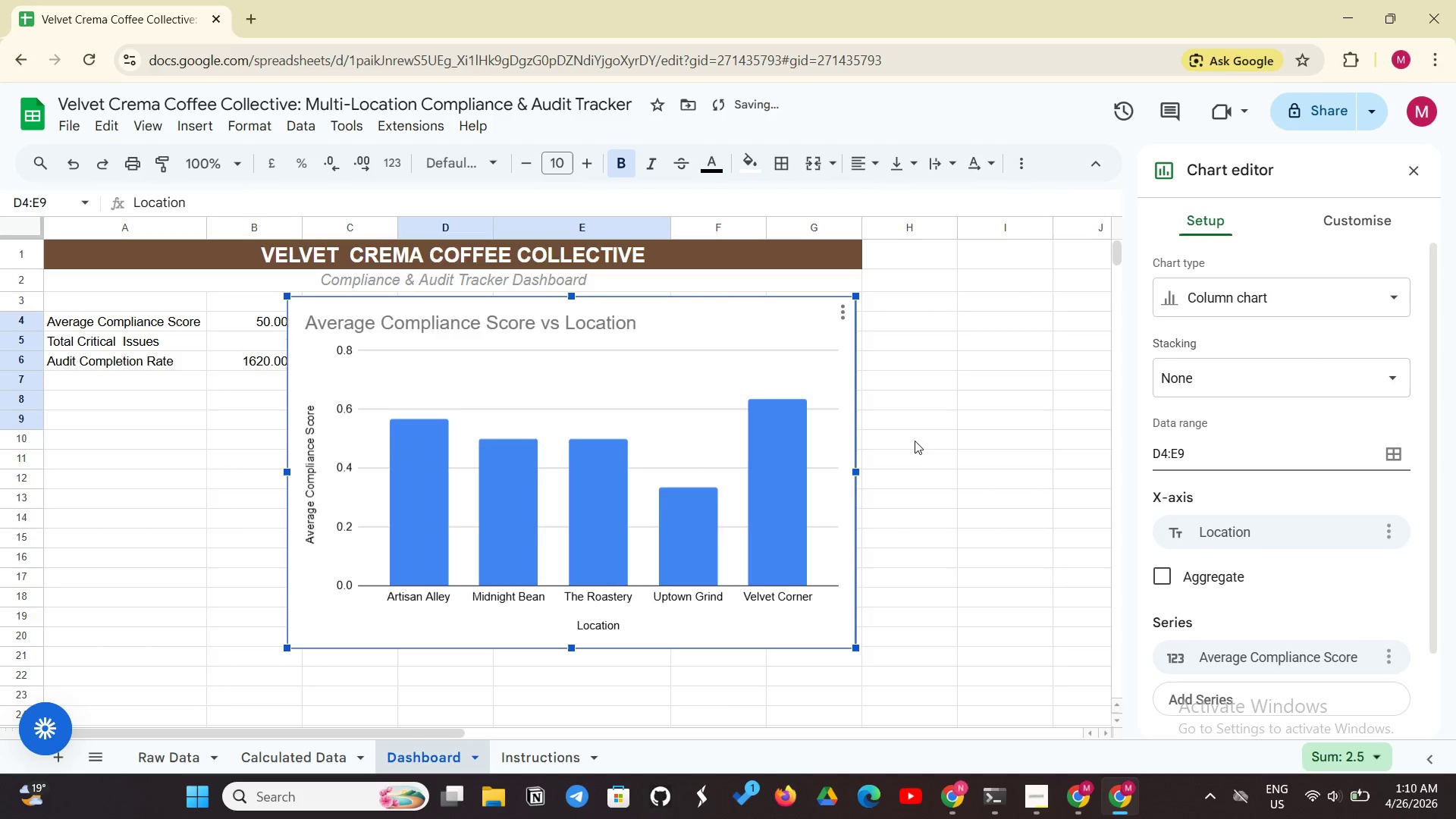 
wait(5.92)
 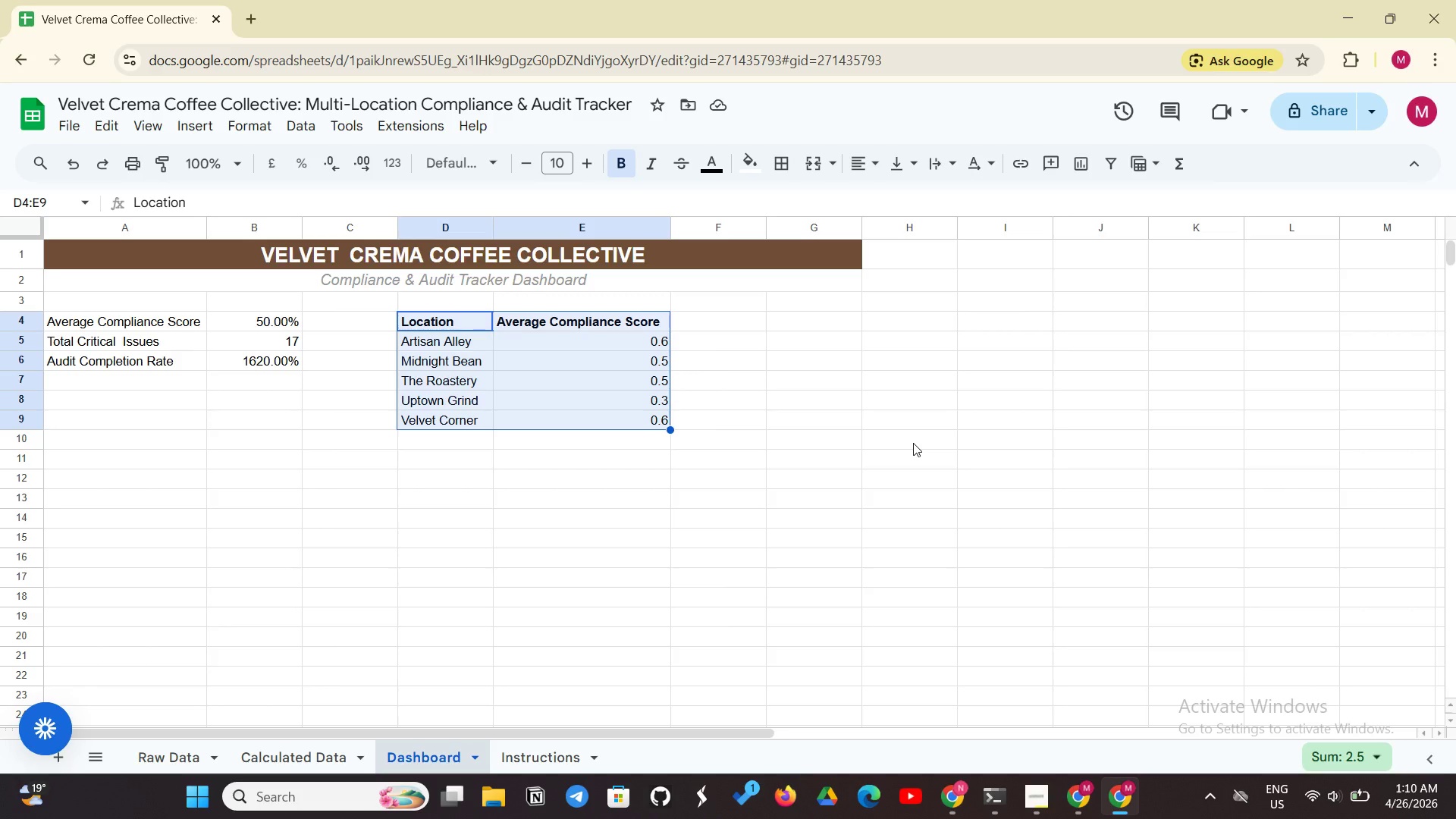 
left_click([1188, 287])
 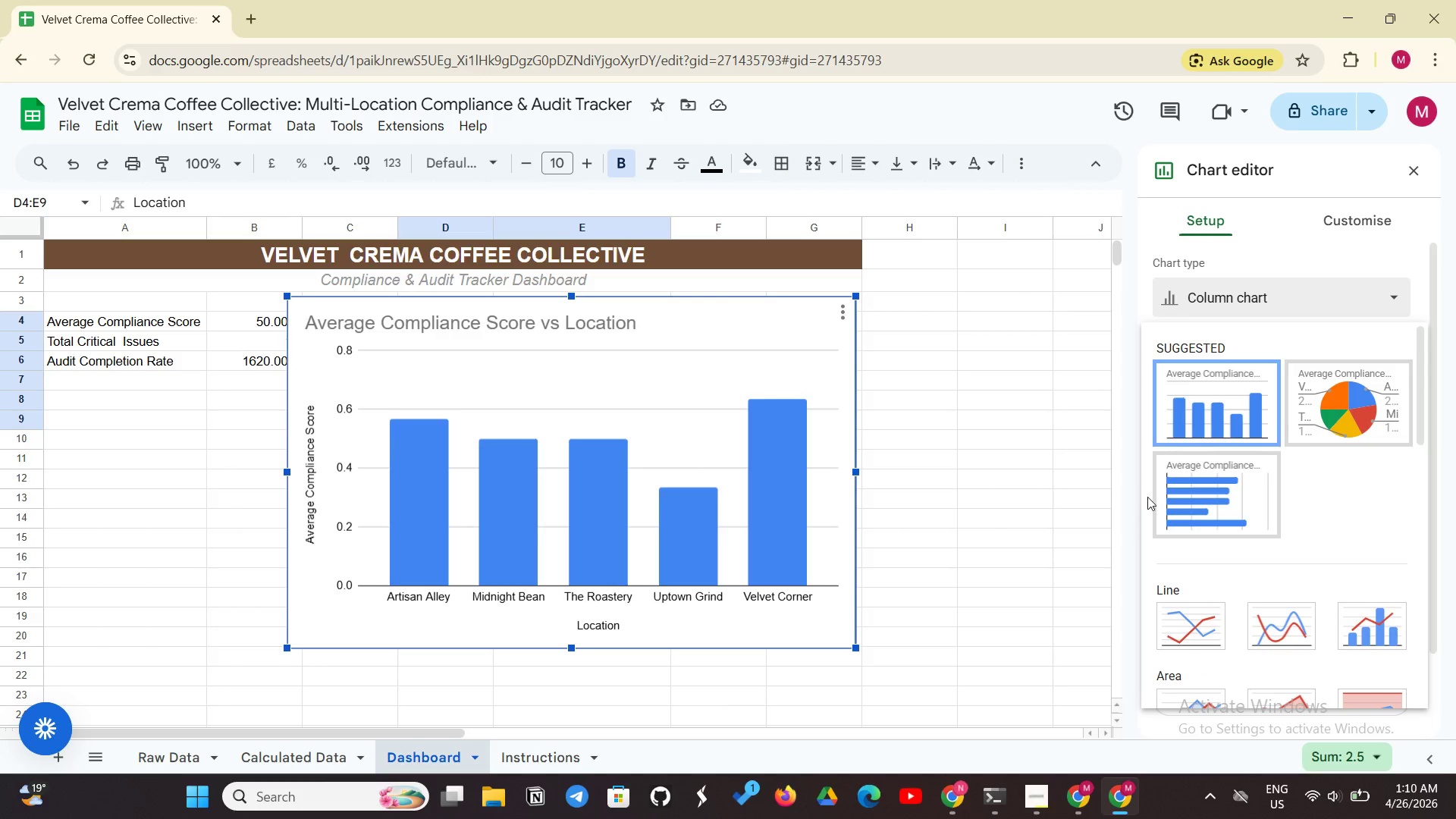 
wait(6.22)
 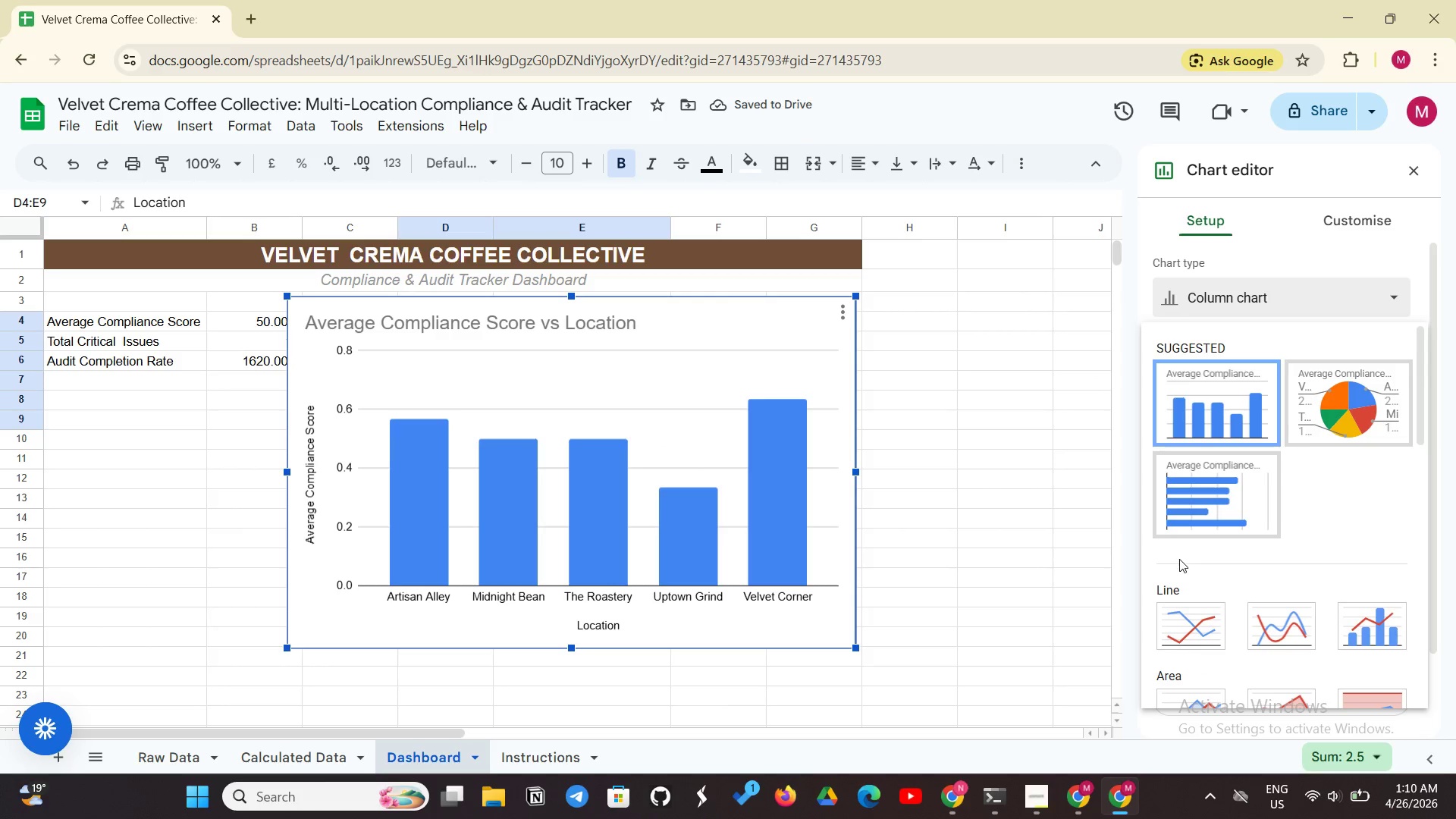 
left_click([1201, 504])
 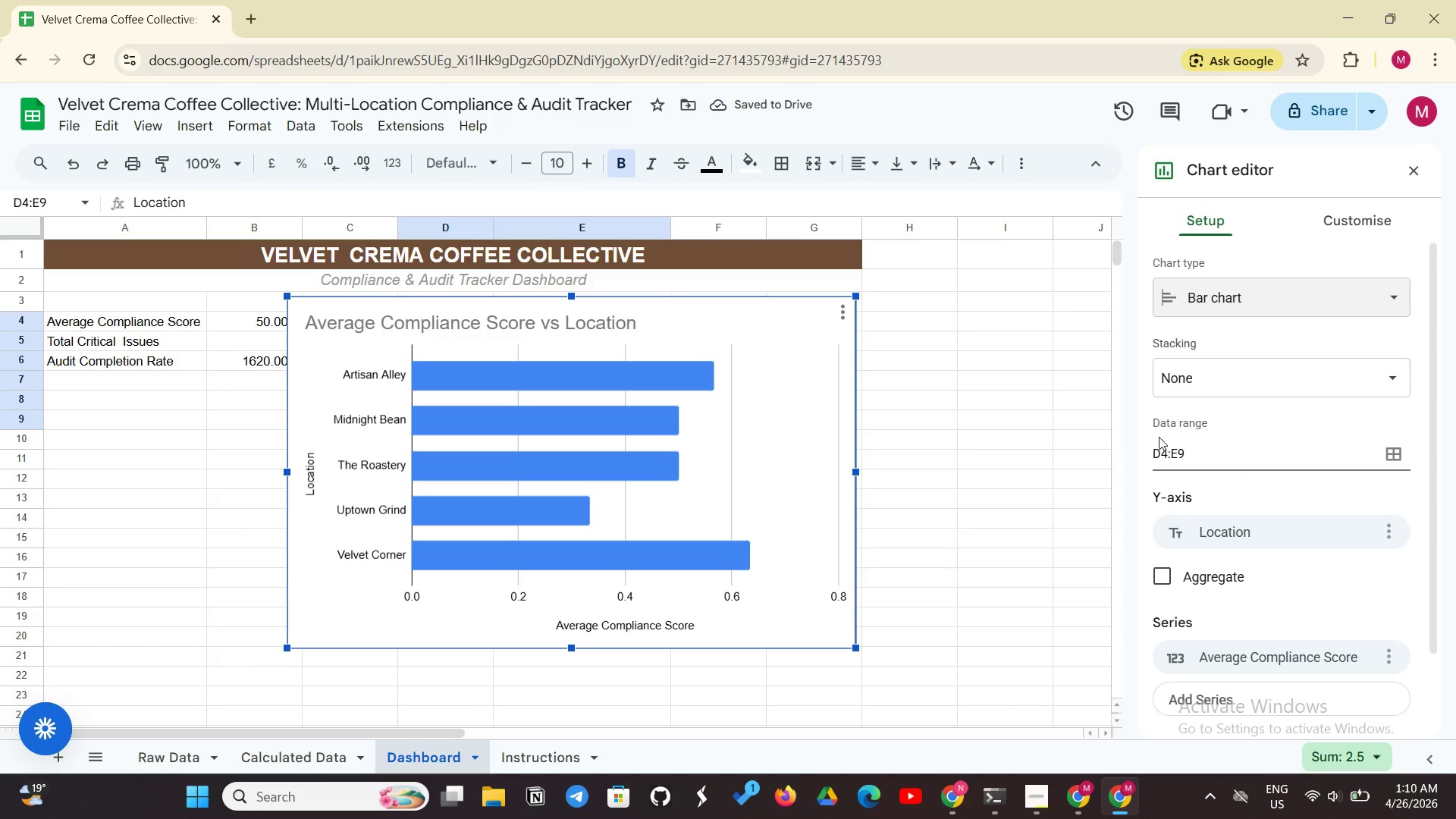 
wait(6.91)
 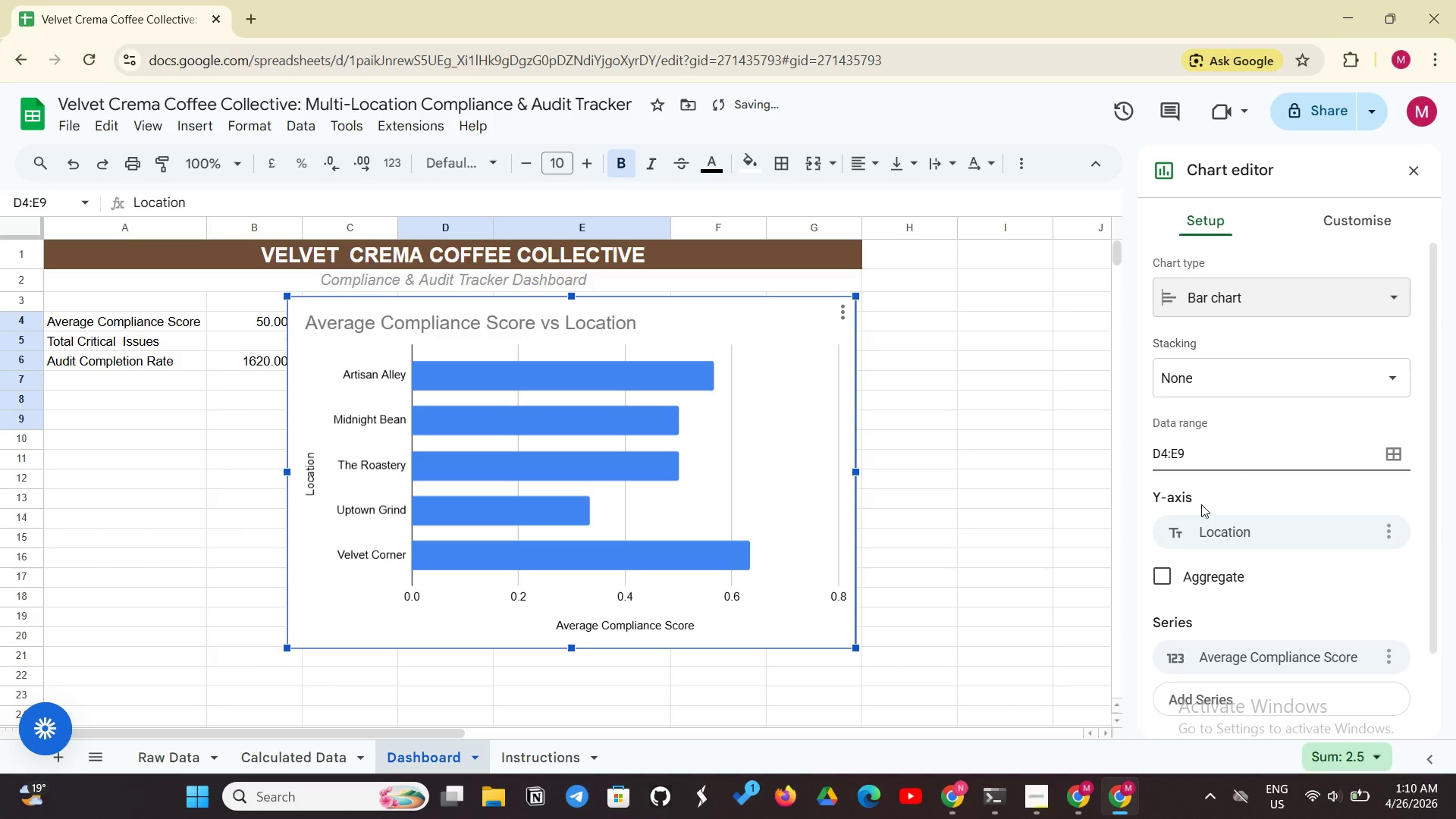 
left_click([563, 325])
 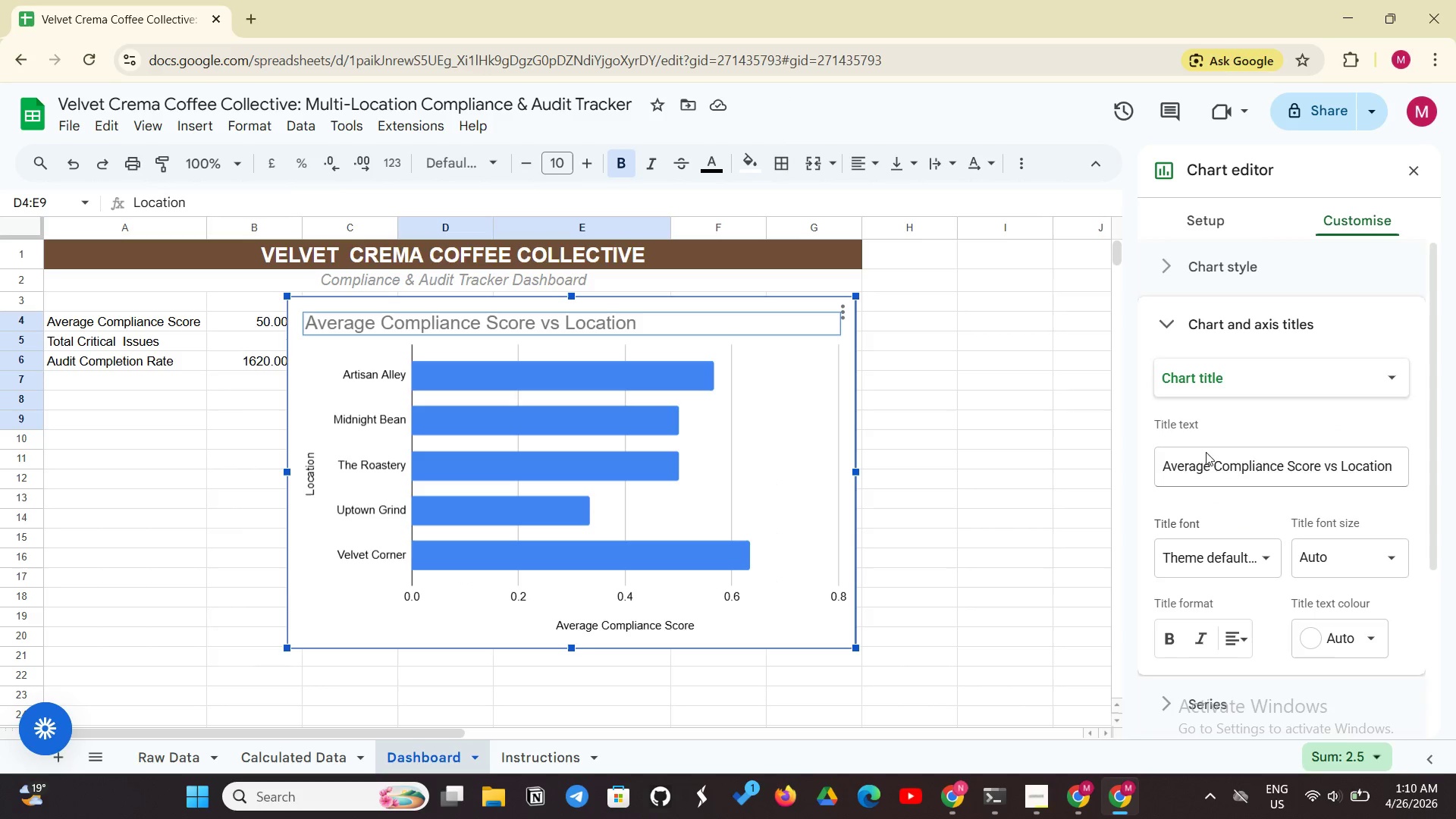 
left_click([1186, 465])
 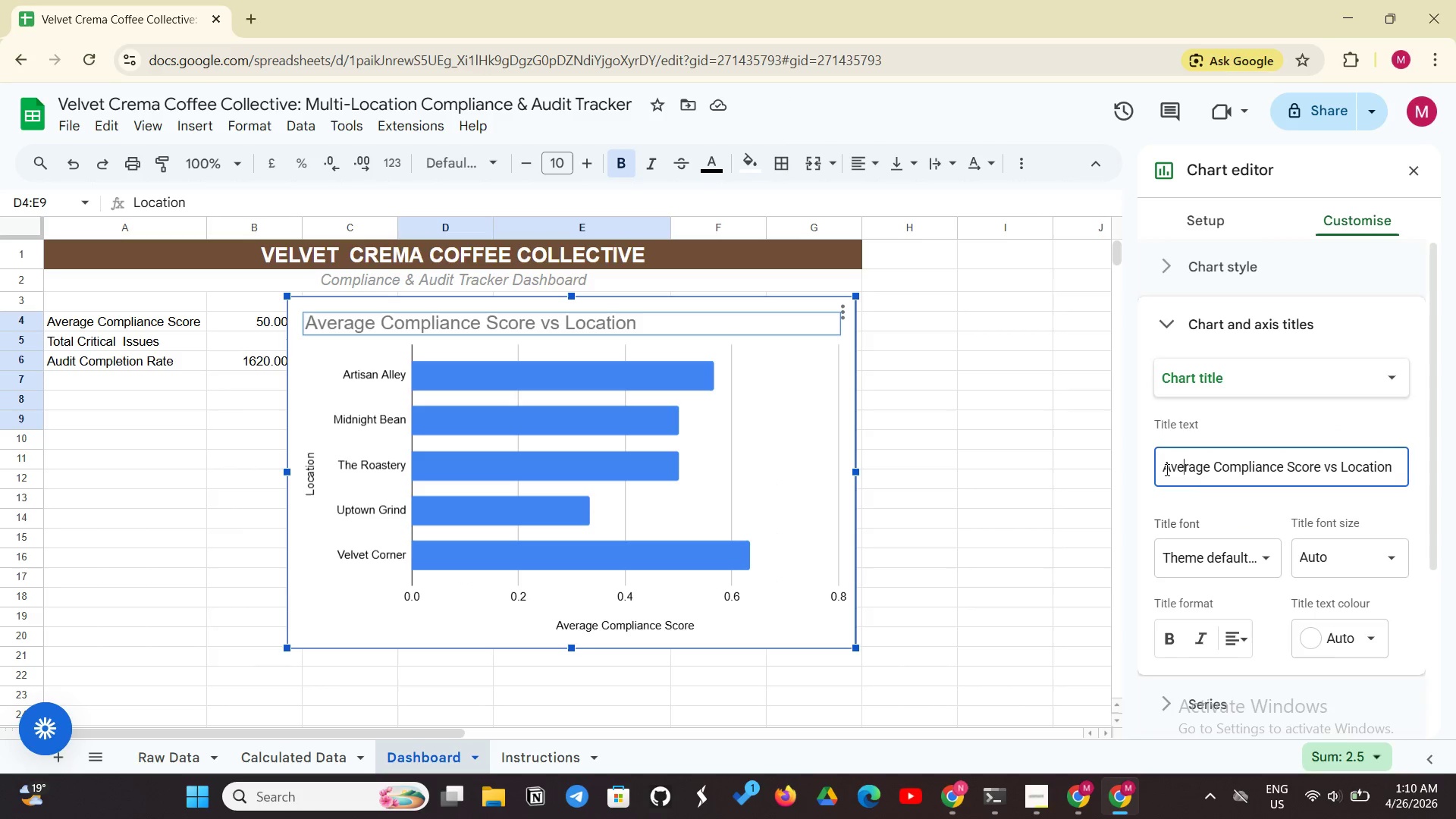 
left_click_drag(start_coordinate=[1166, 469], to_coordinate=[1408, 463])
 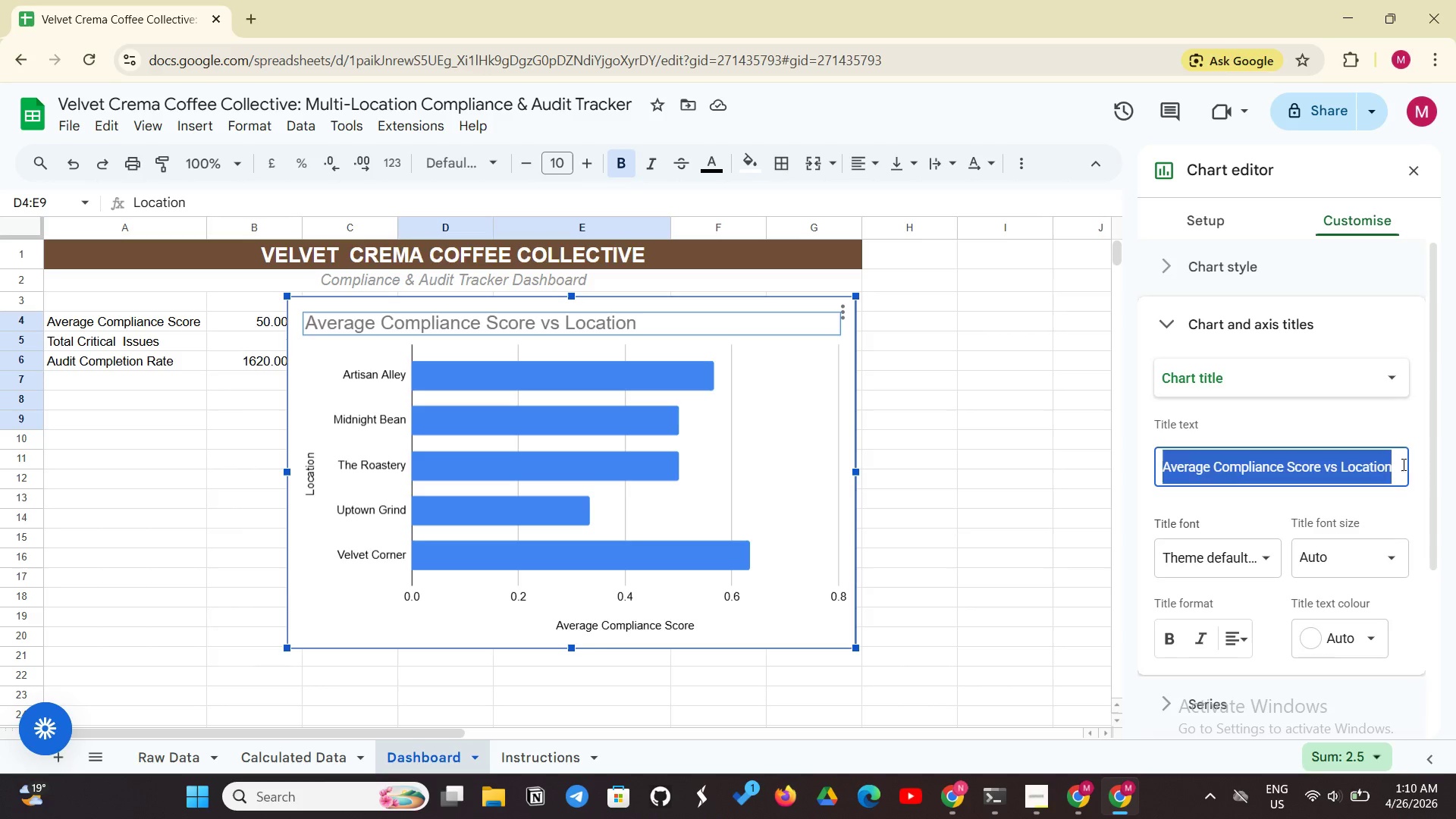 
key(Backspace)
type(COMPLiance Score by Location)
 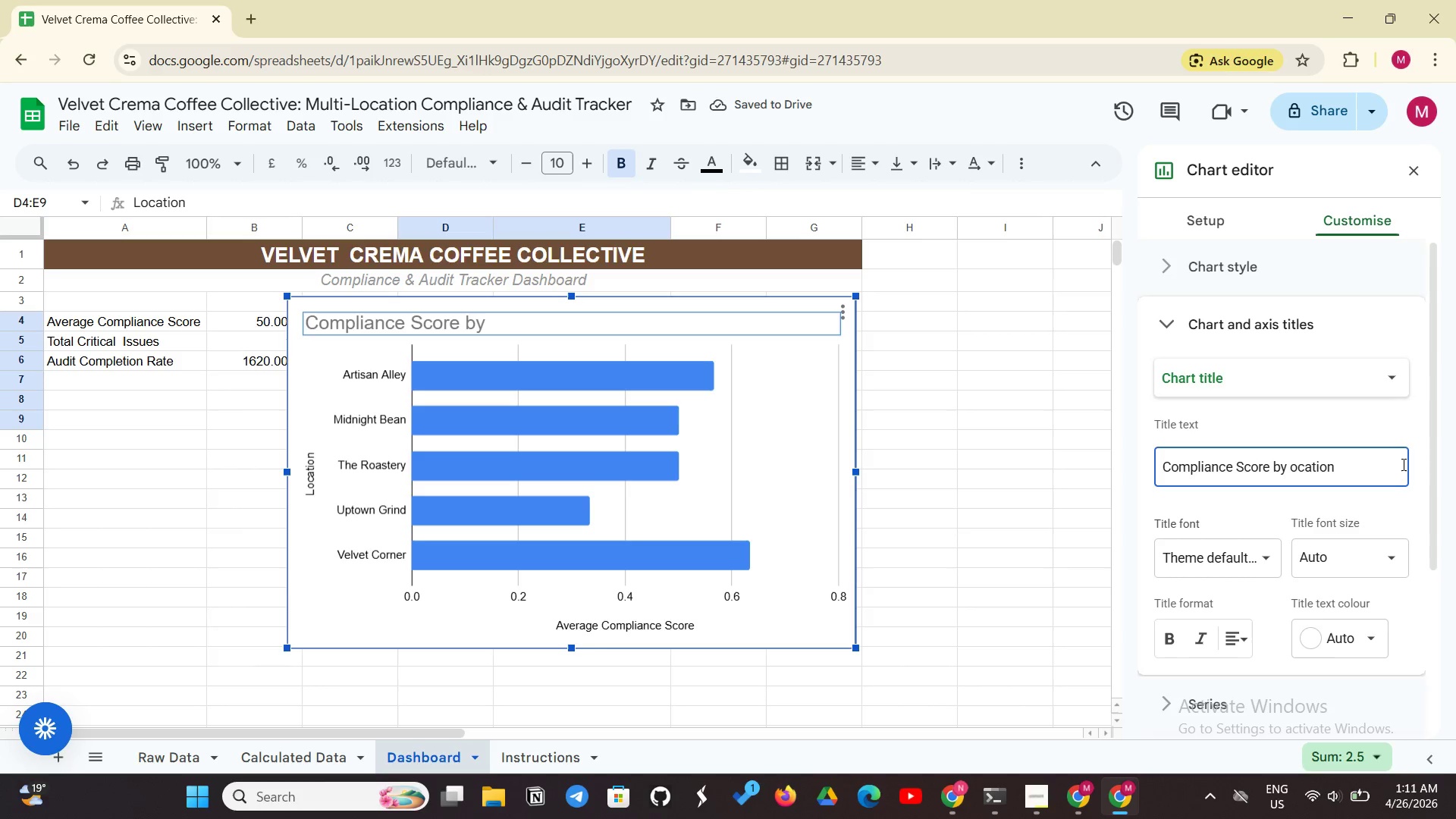 
left_click([1291, 475])
 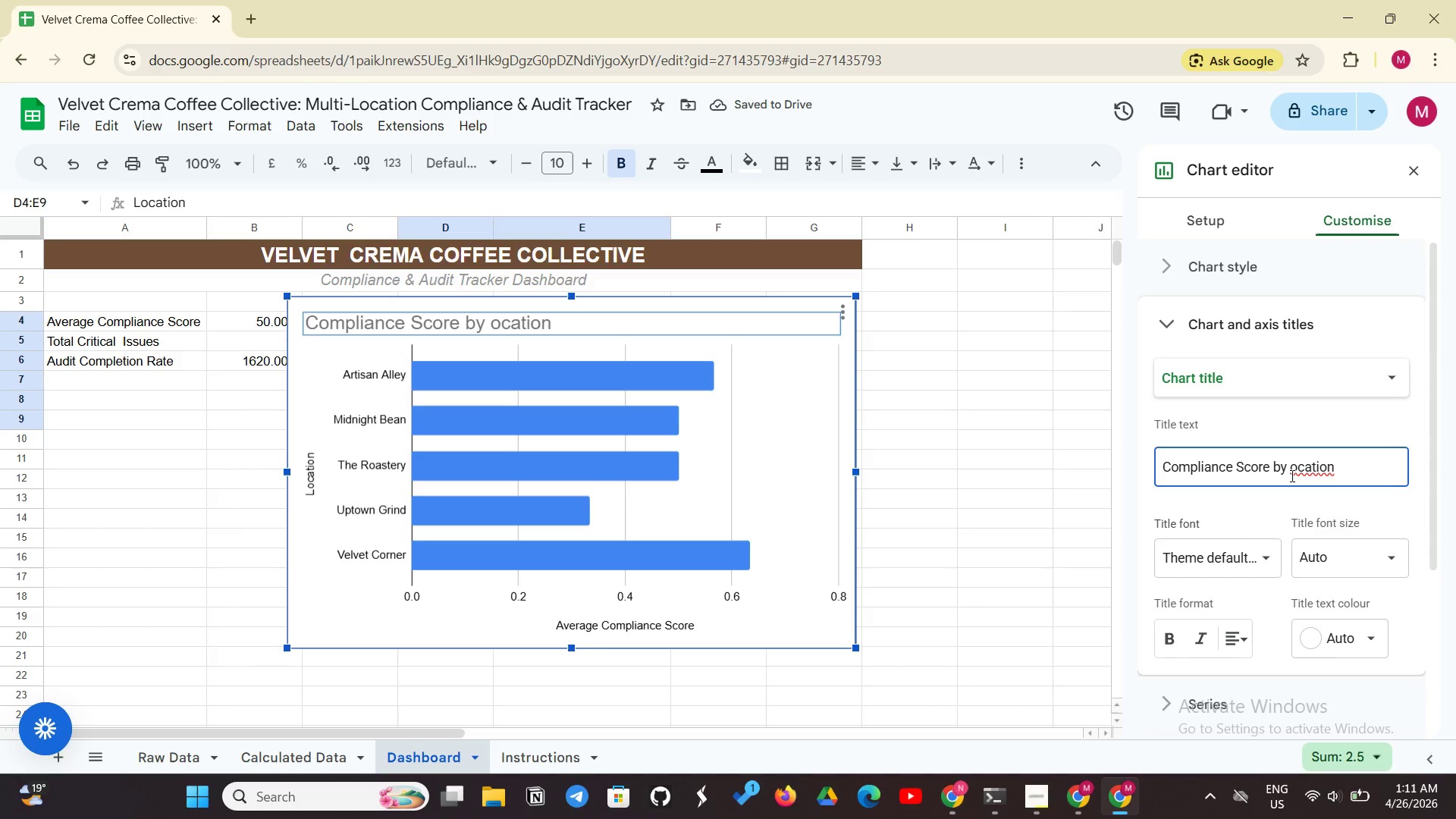 
key(Shift+L)
 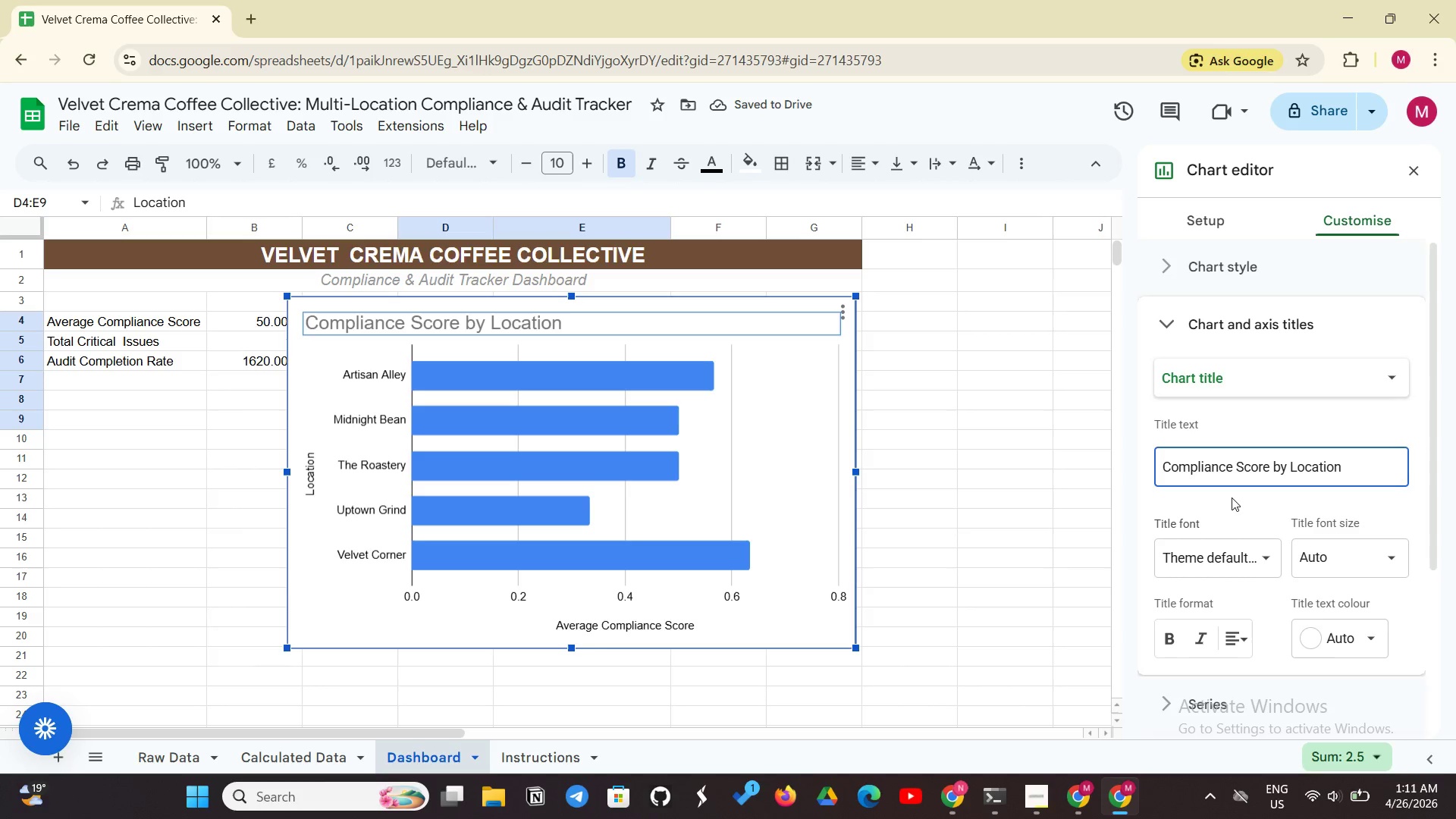 
wait(7.75)
 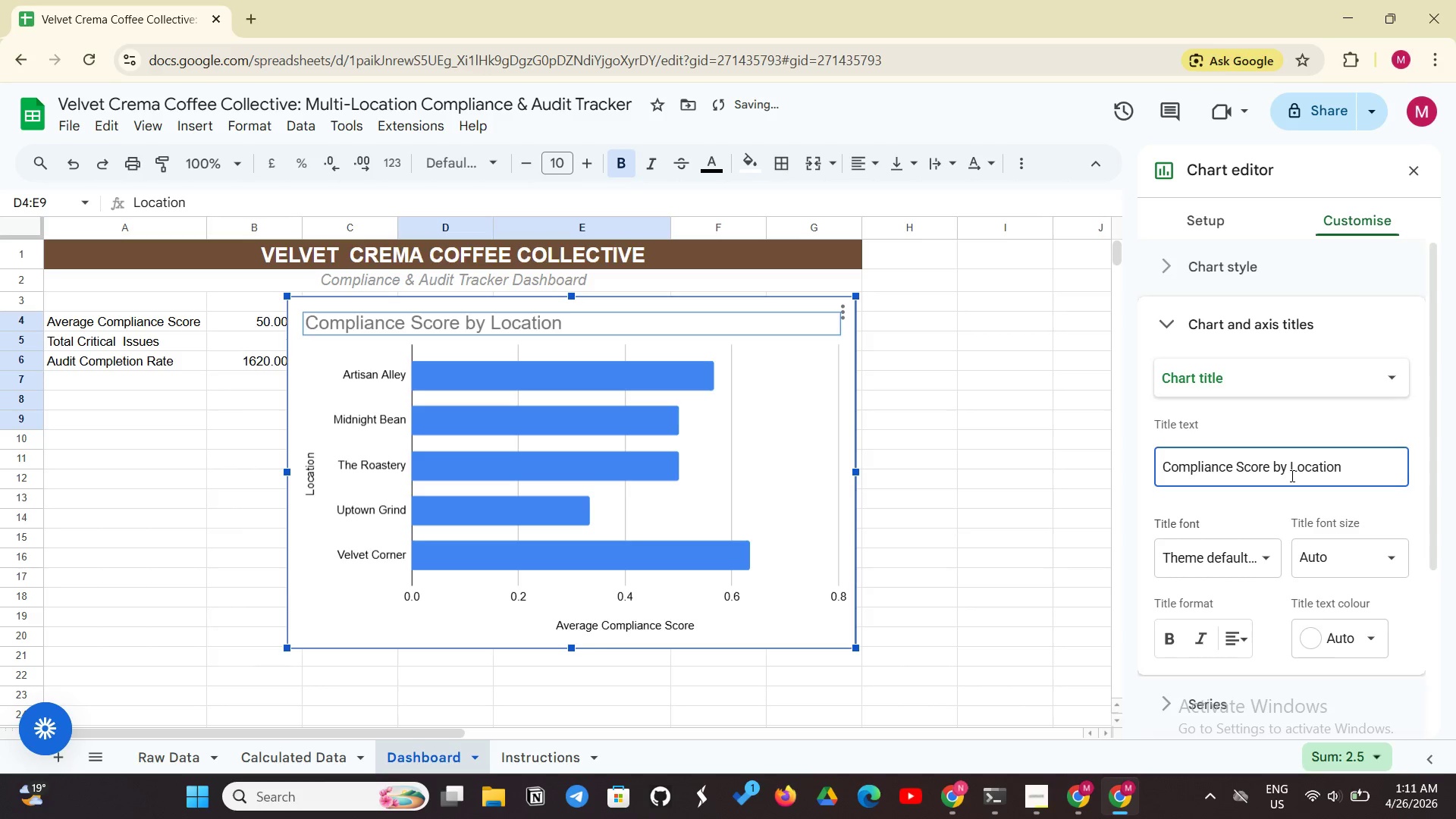 
left_click([1018, 481])
 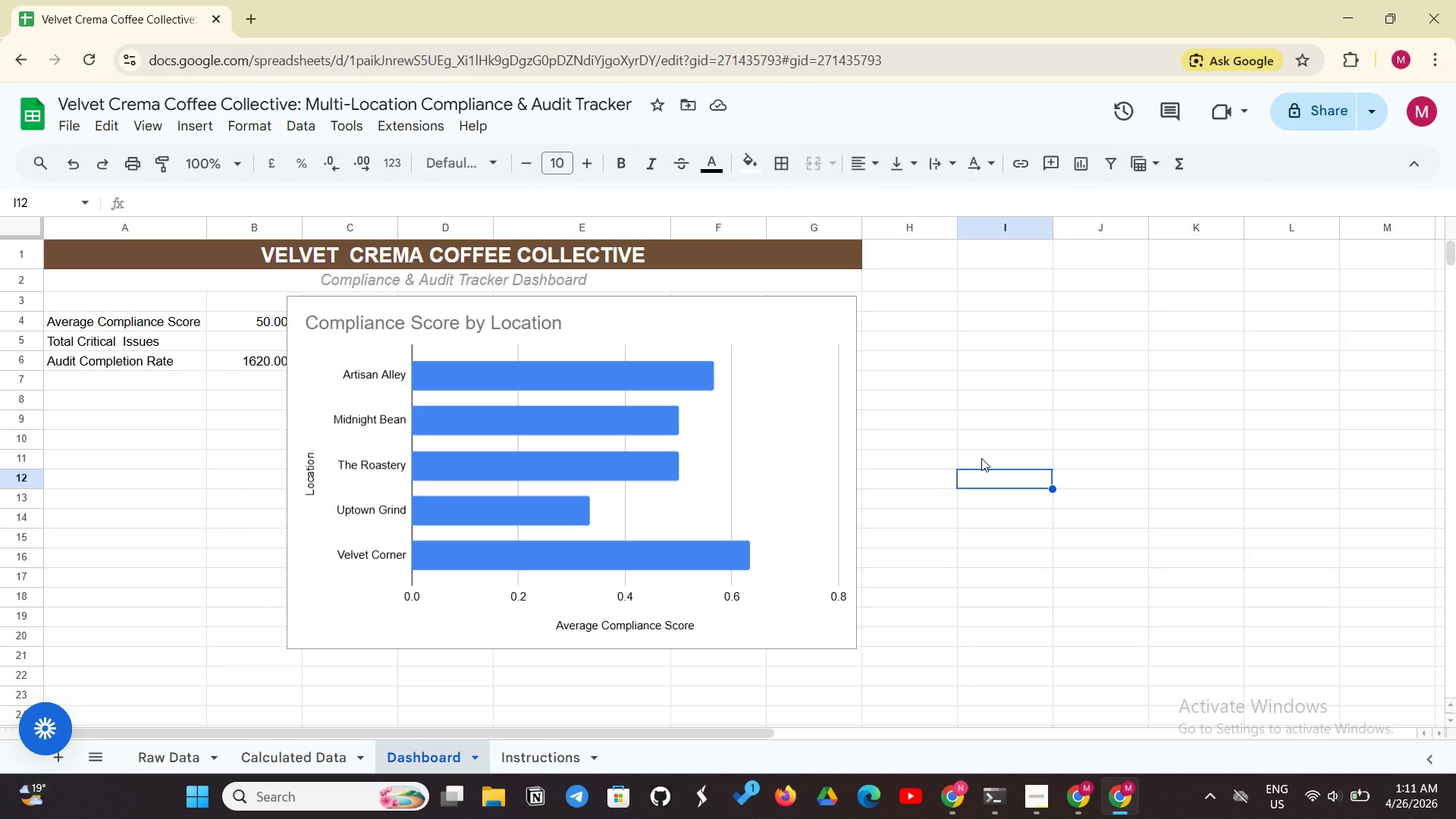 
wait(5.48)
 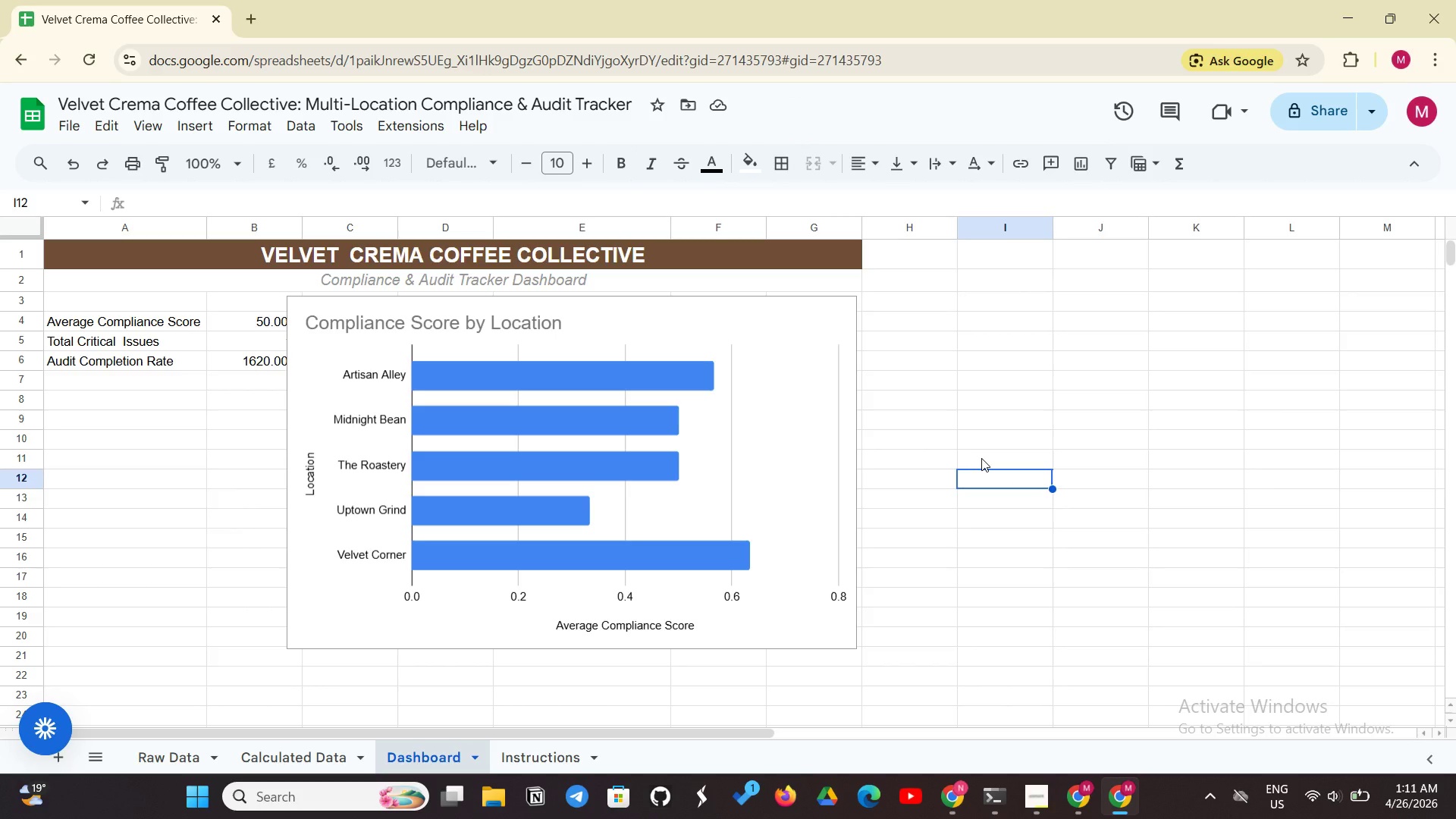 
scroll: coordinate [967, 500], scroll_direction: down, amount: 3.0
 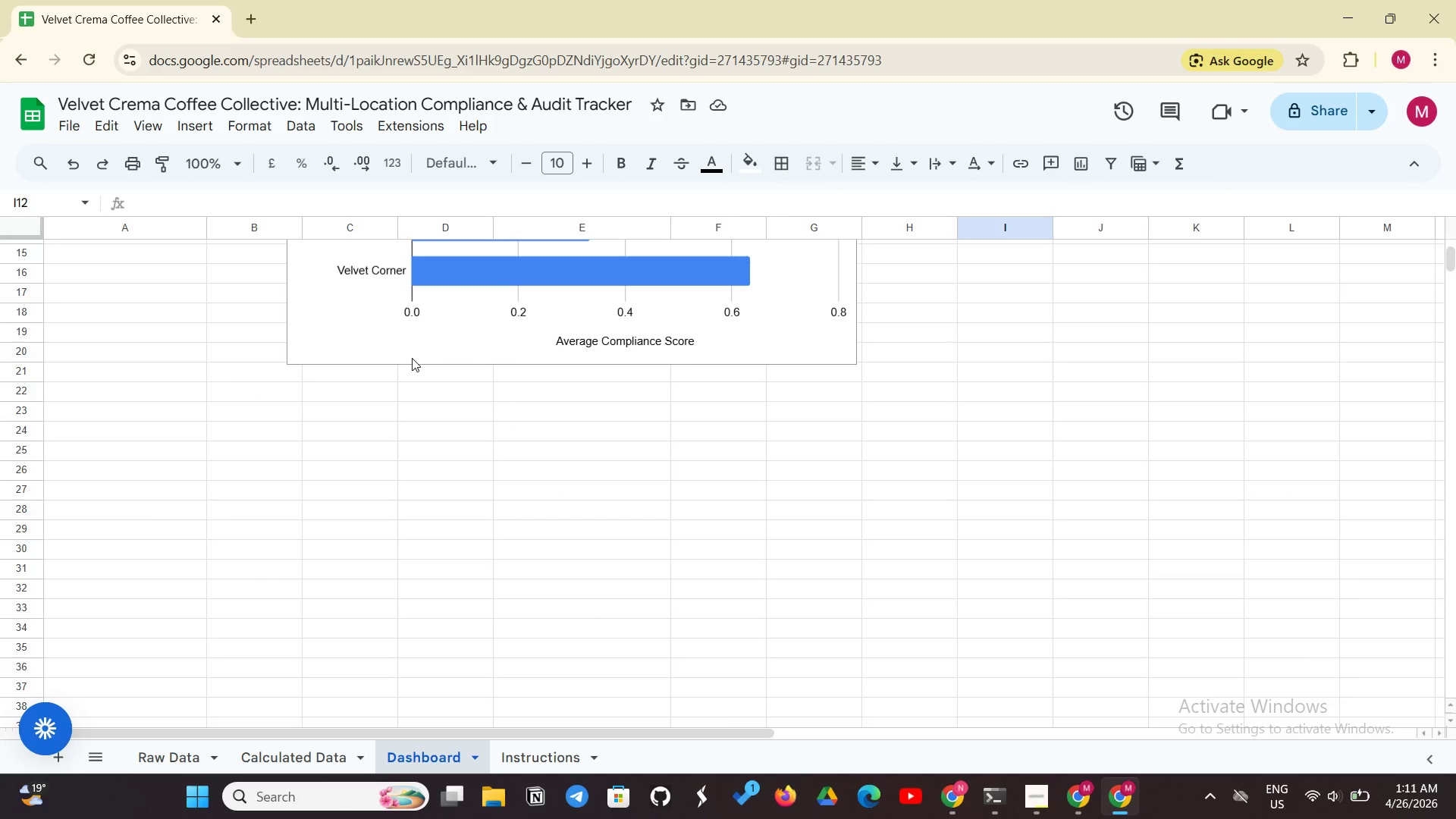 
left_click_drag(start_coordinate=[412, 363], to_coordinate=[416, 365])
 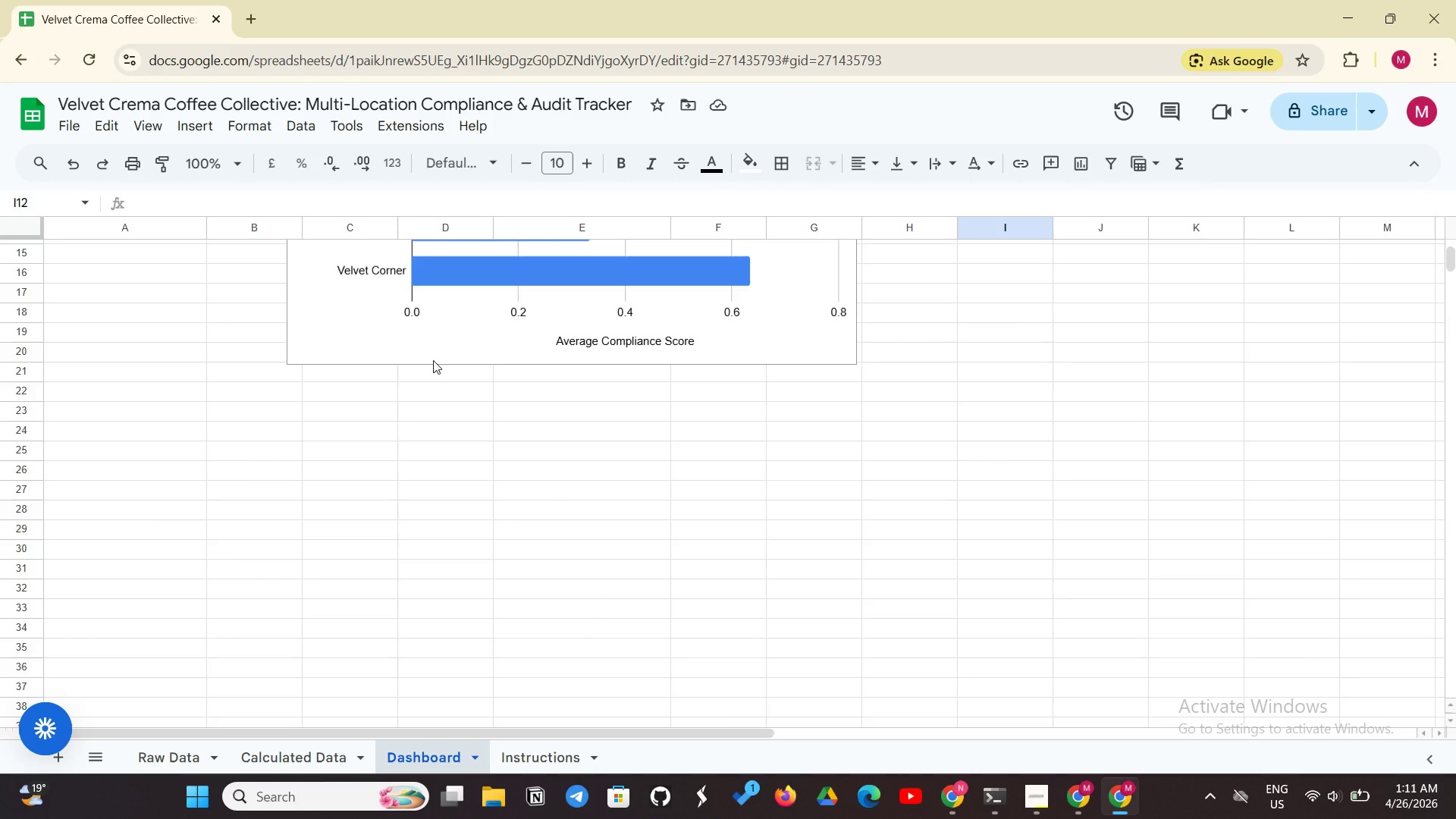 
left_click([433, 360])
 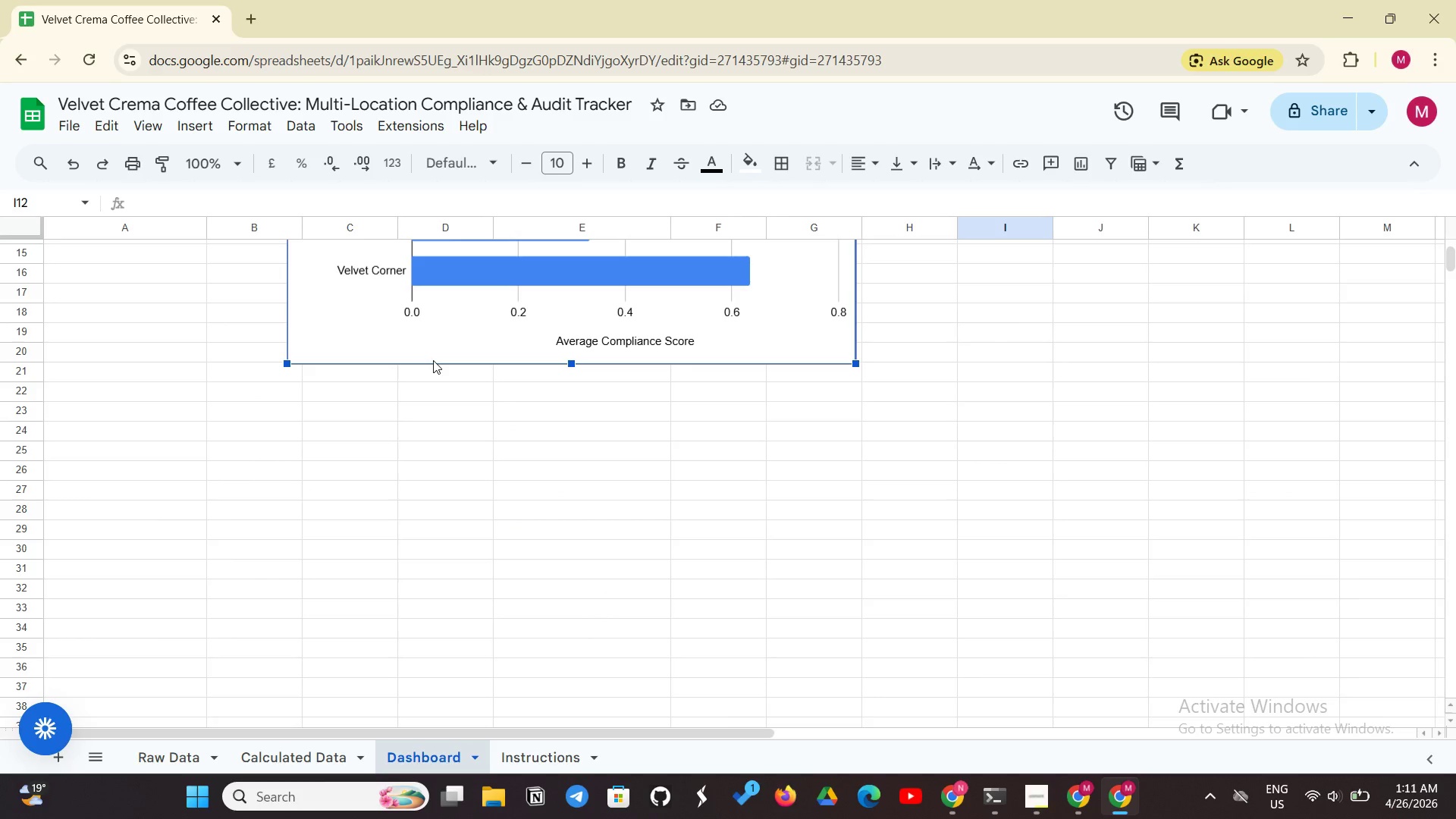 
left_click_drag(start_coordinate=[433, 360], to_coordinate=[177, 578])
 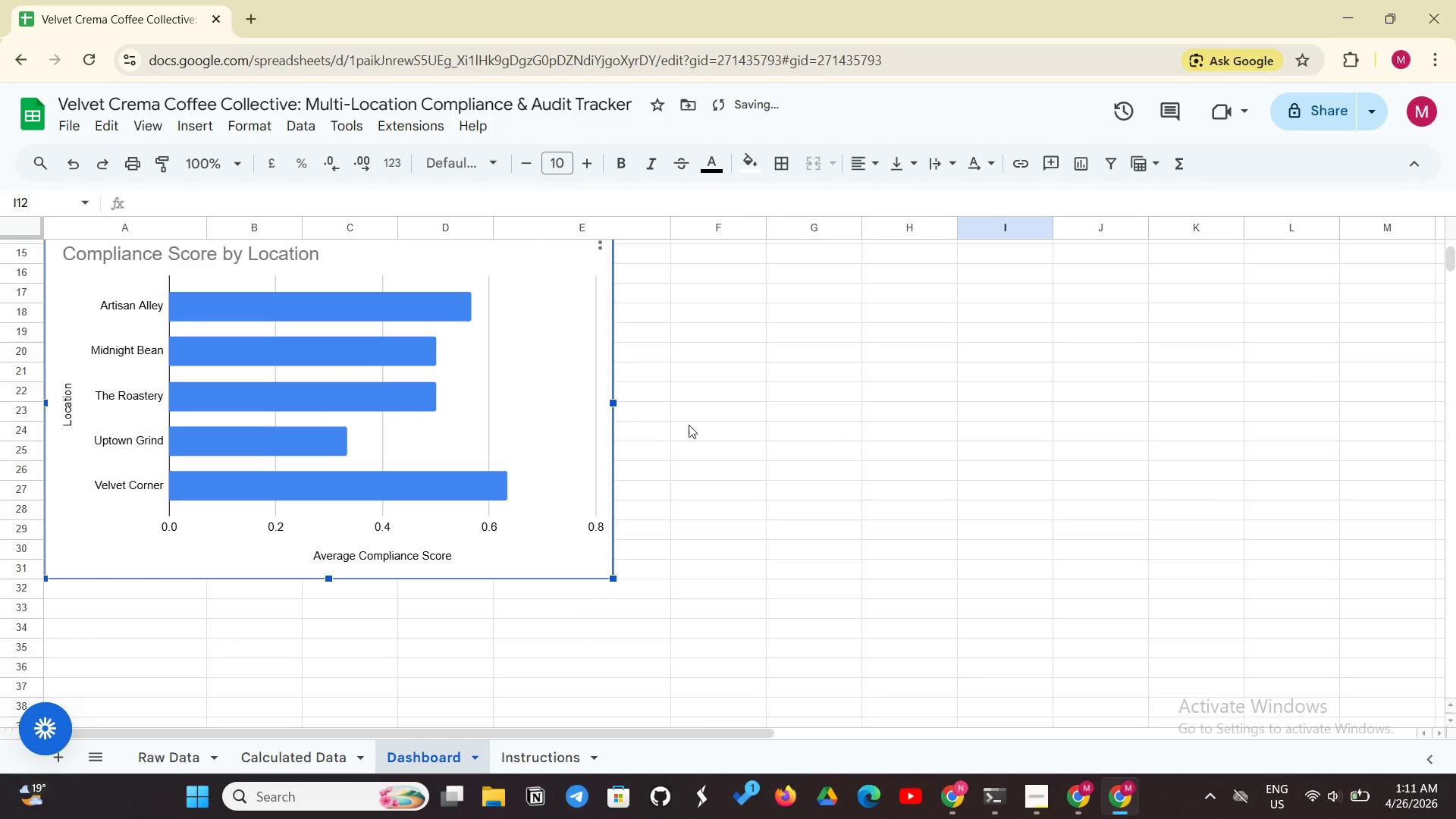 
scroll: coordinate [732, 464], scroll_direction: up, amount: 6.0
 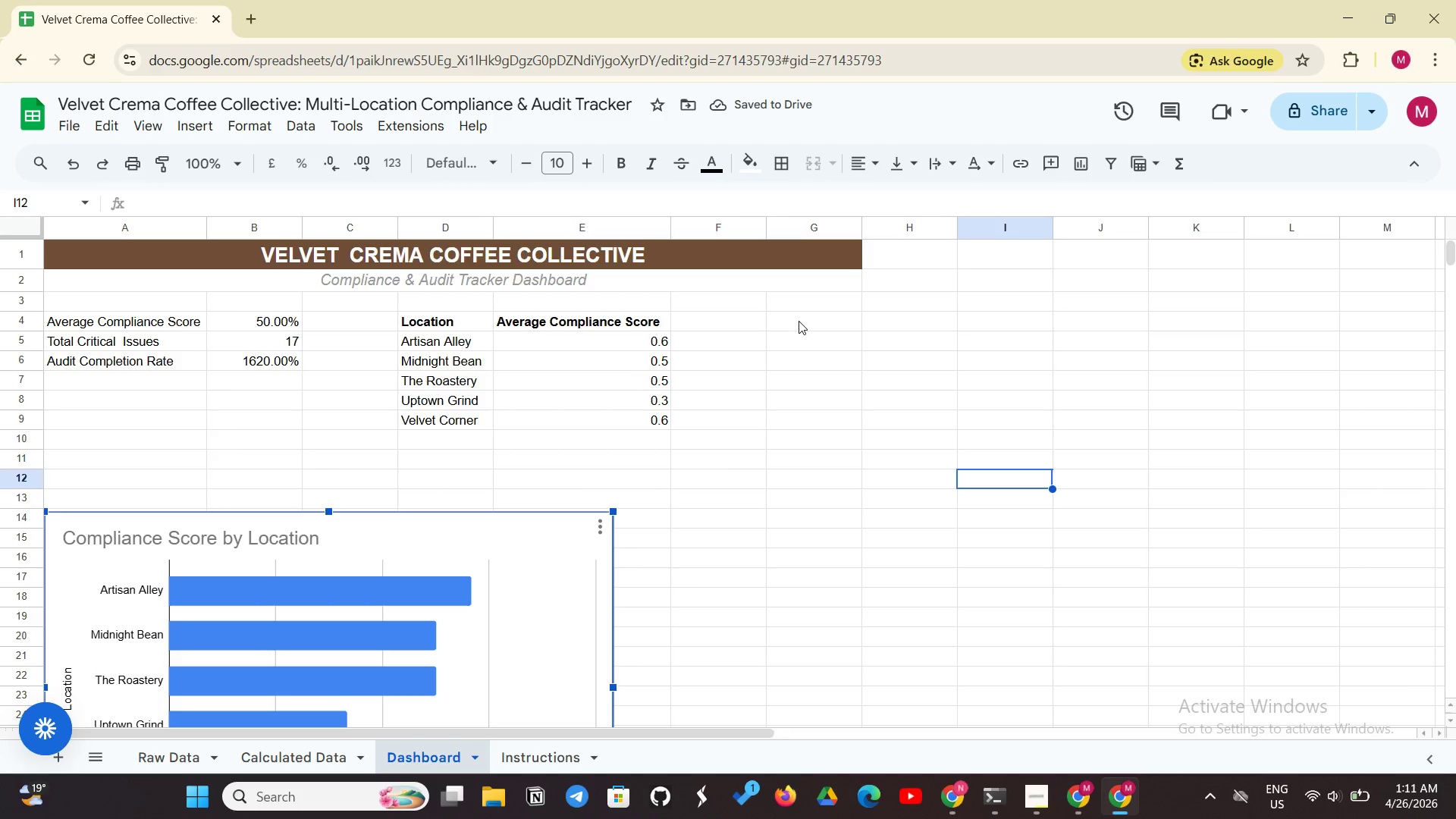 
left_click([799, 321])
 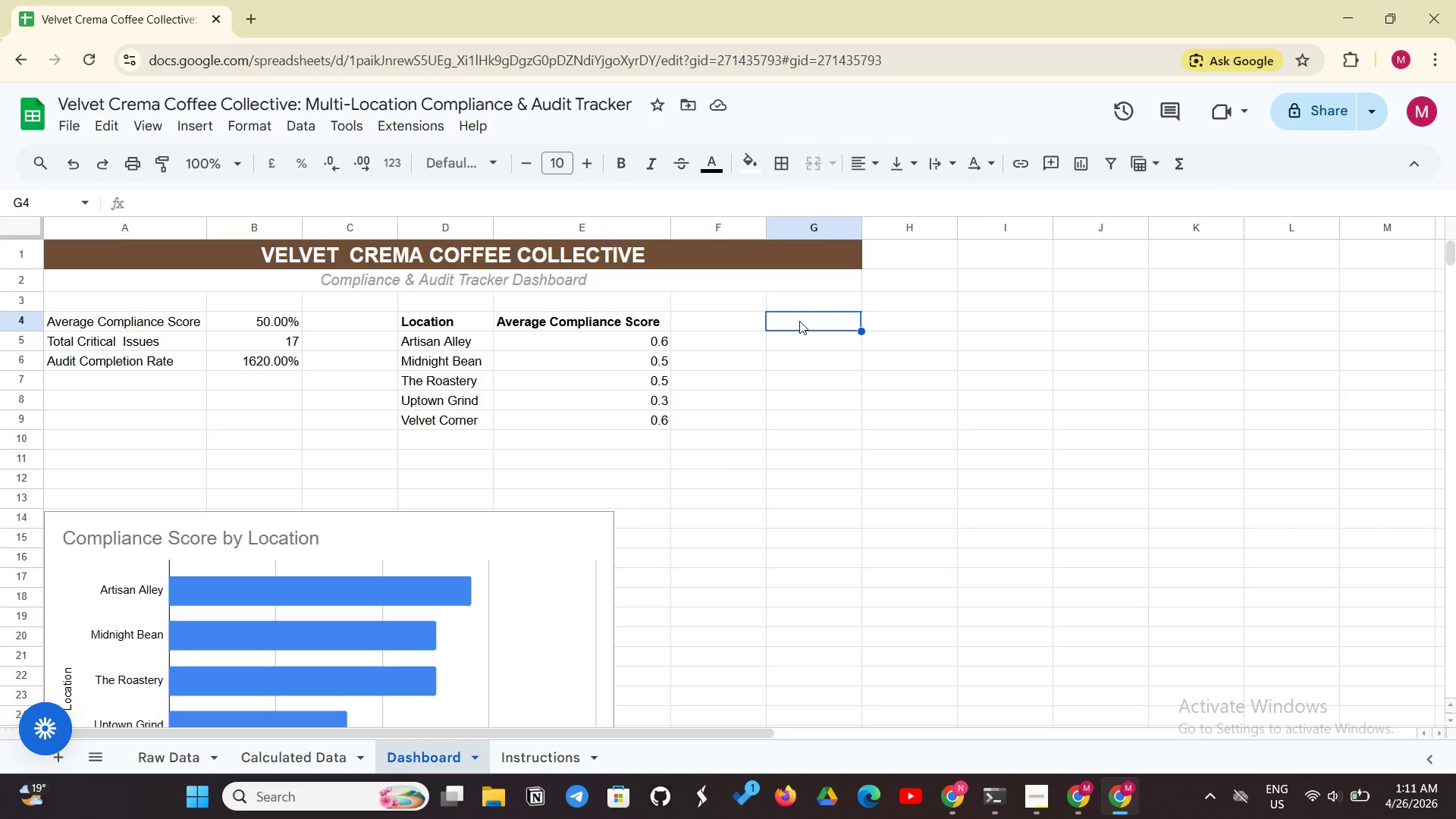 
type(Category)
 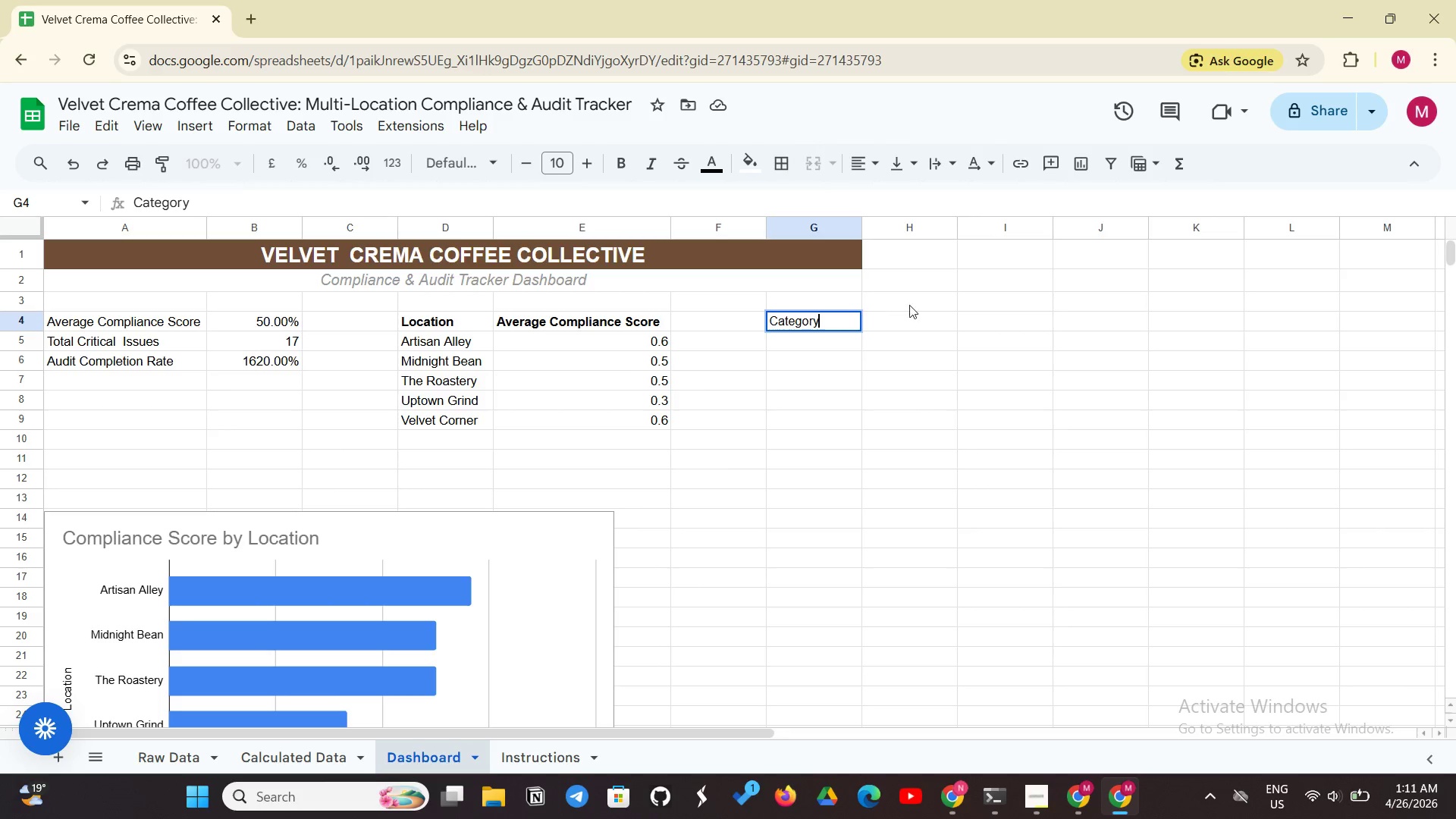 
left_click([892, 319])
 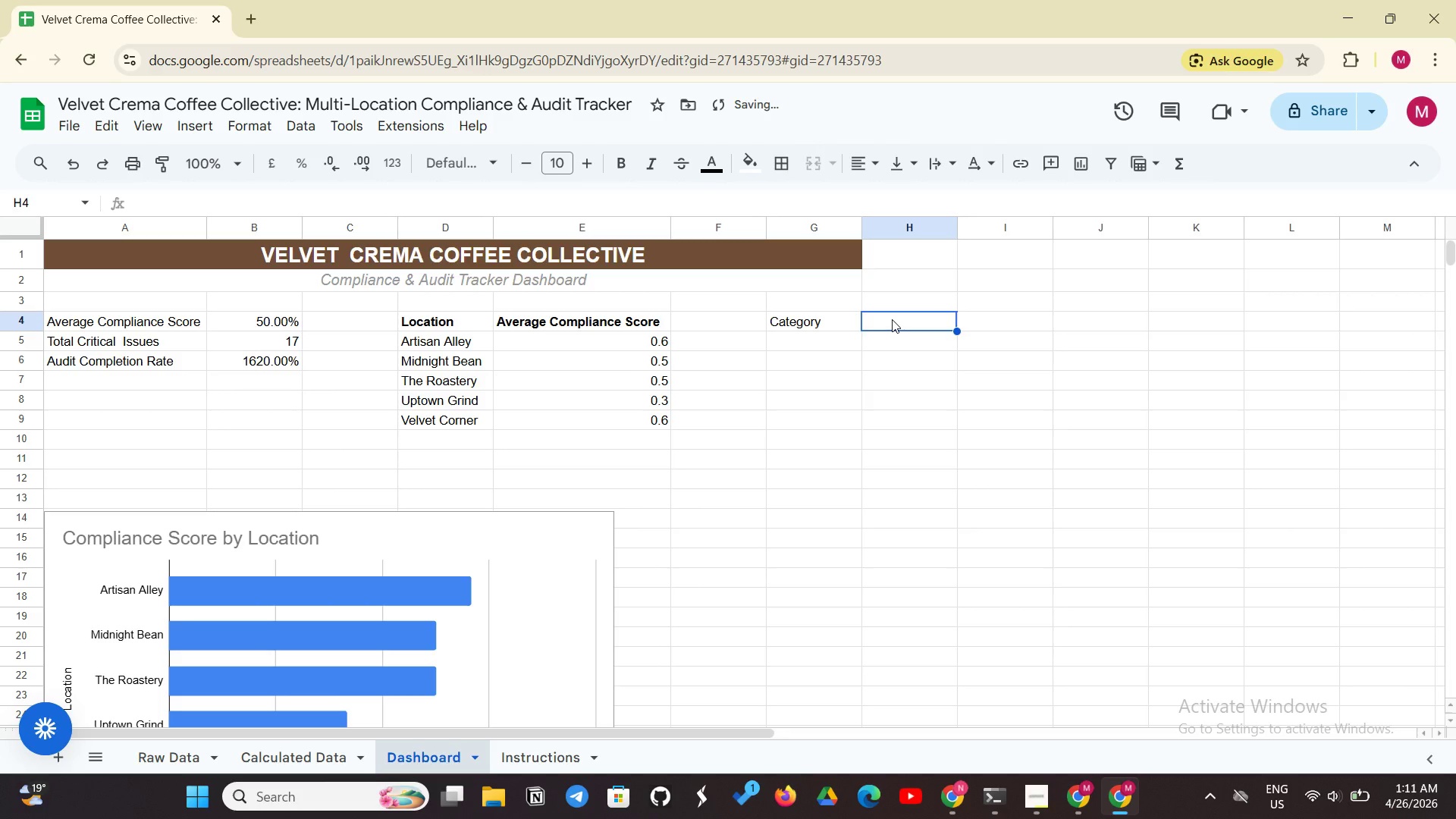 
type(Failure Count)
 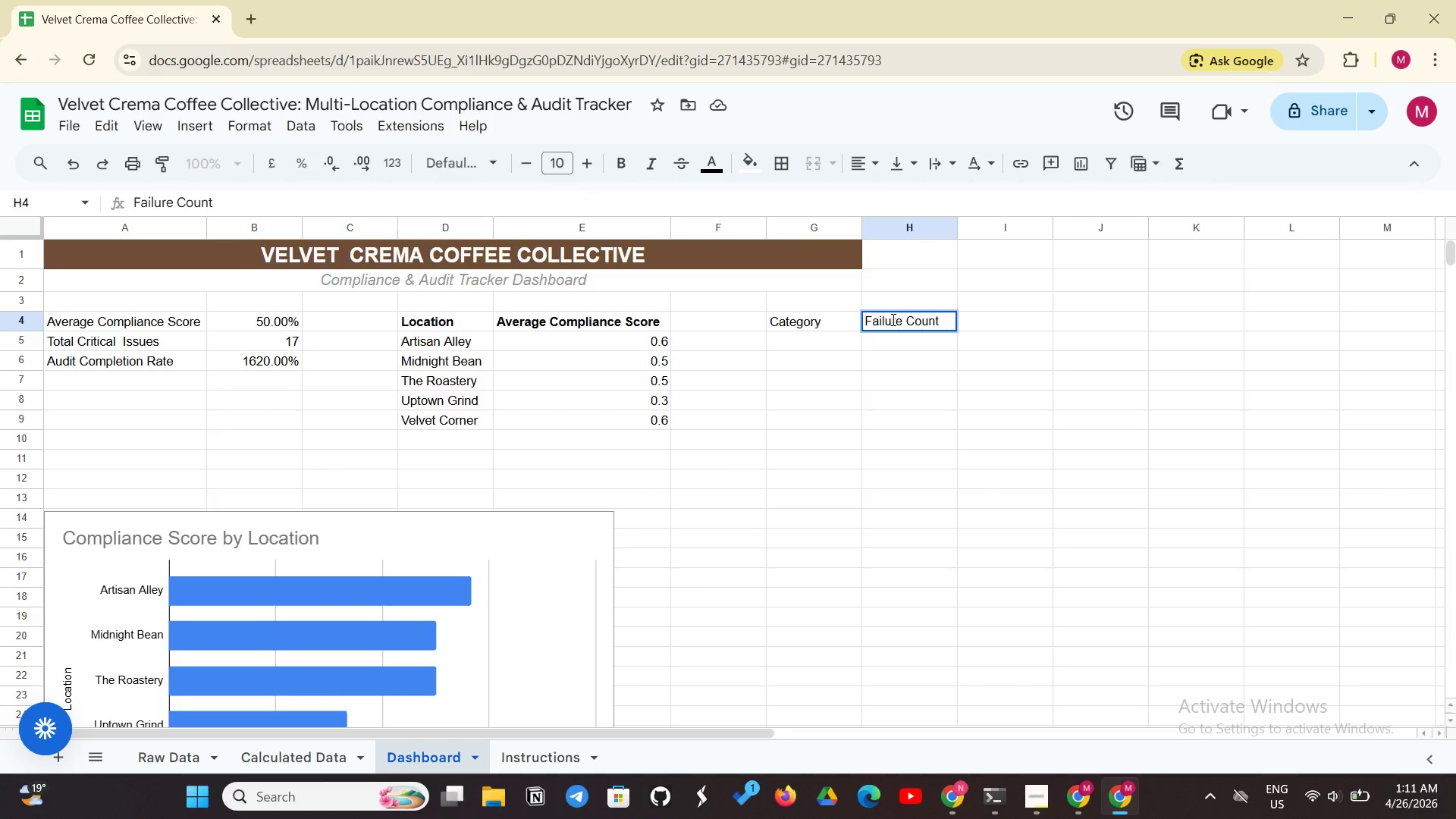 
left_click([824, 347])
 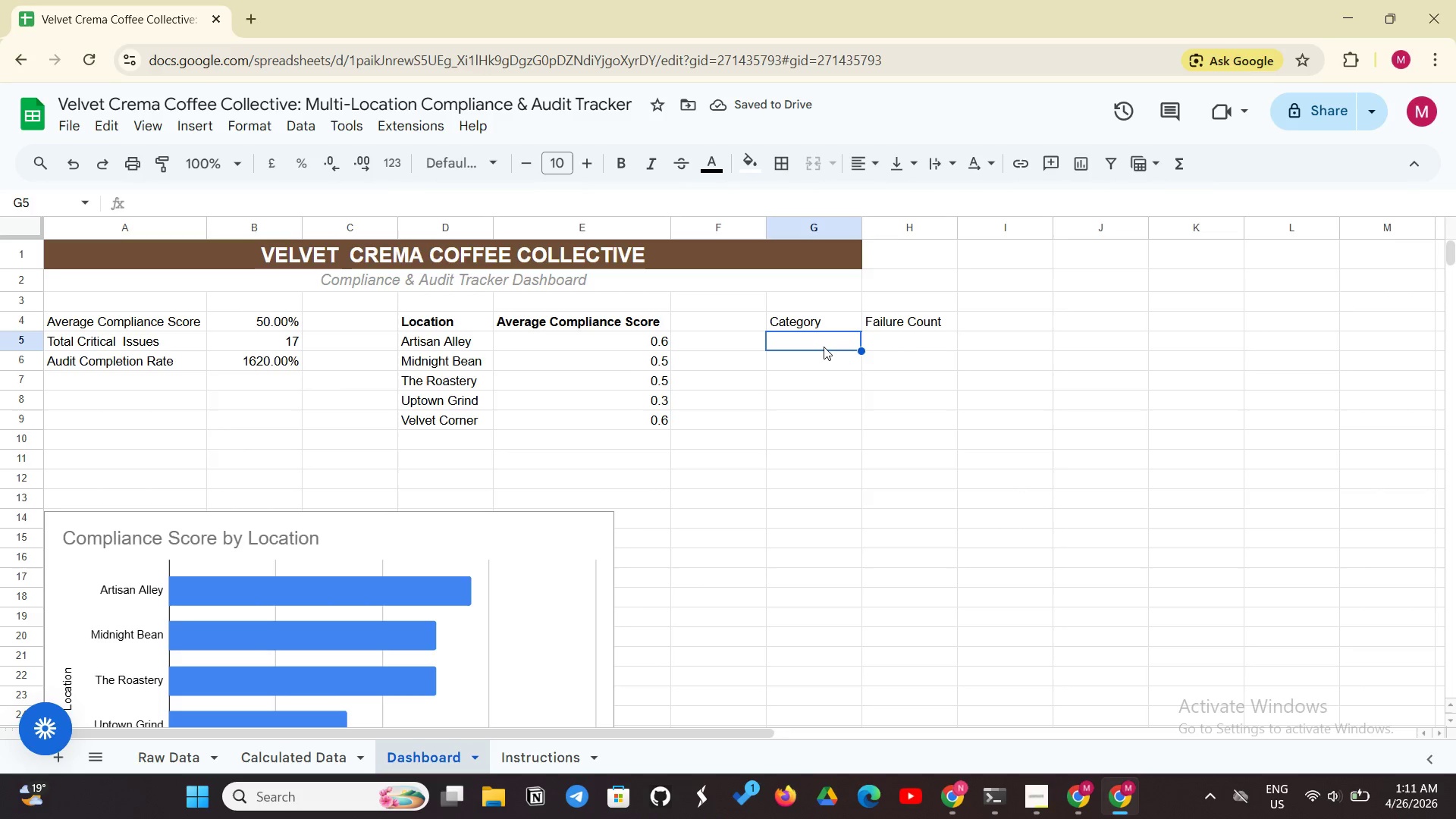 
type(=SORT()
 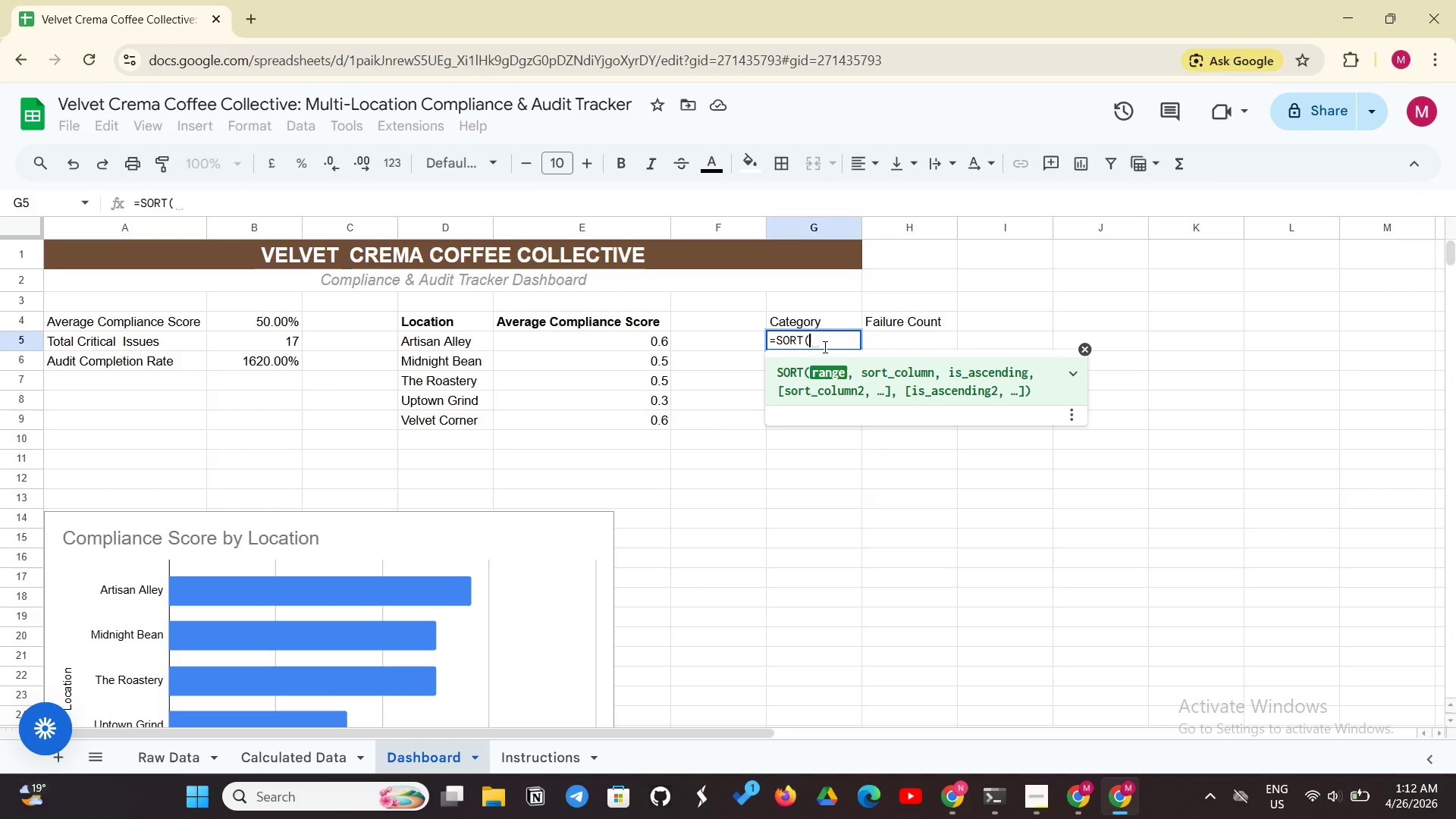 
type(UNIQUE('Raw Data'!E2:E)))
 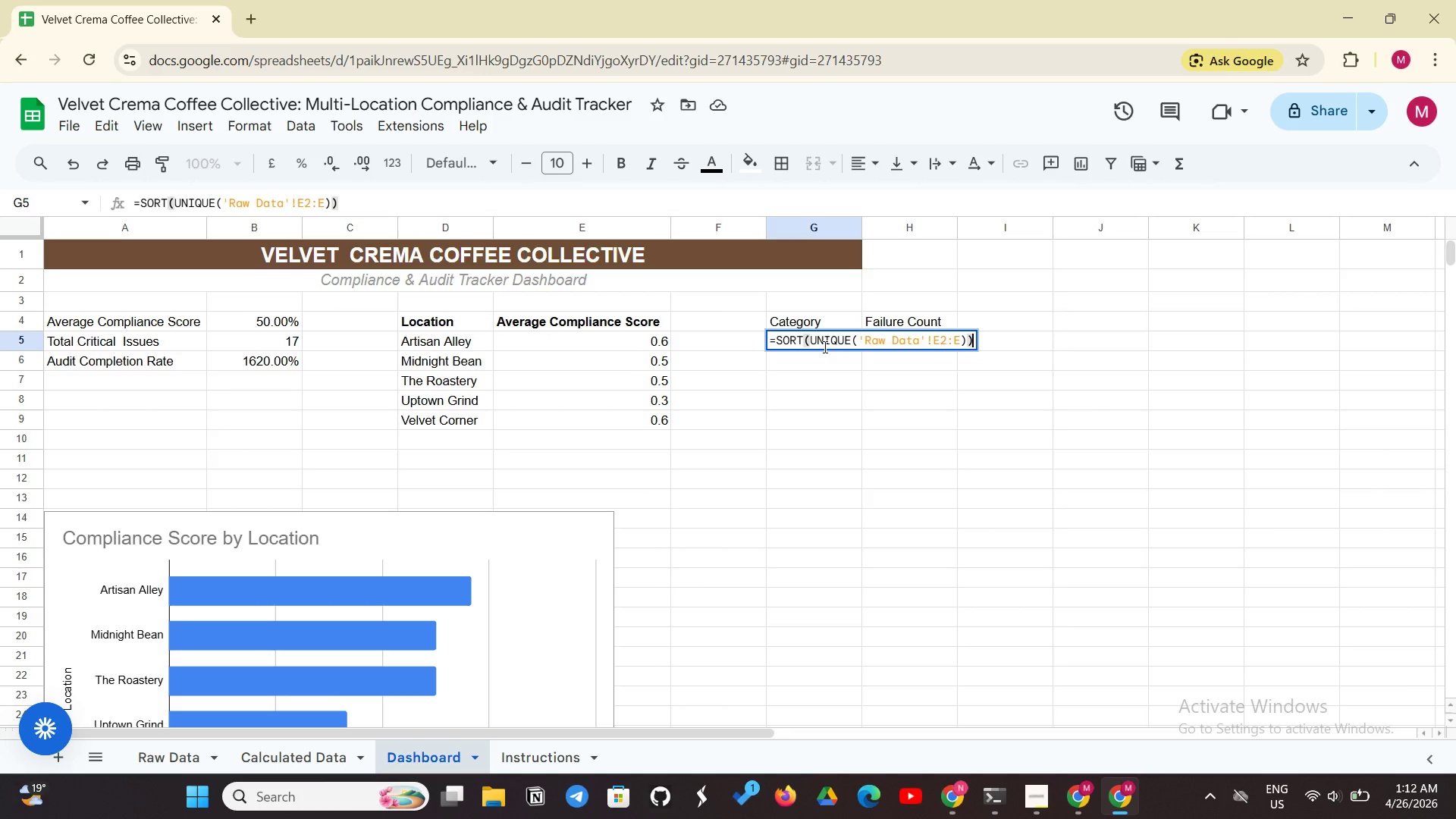 
key(Enter)
 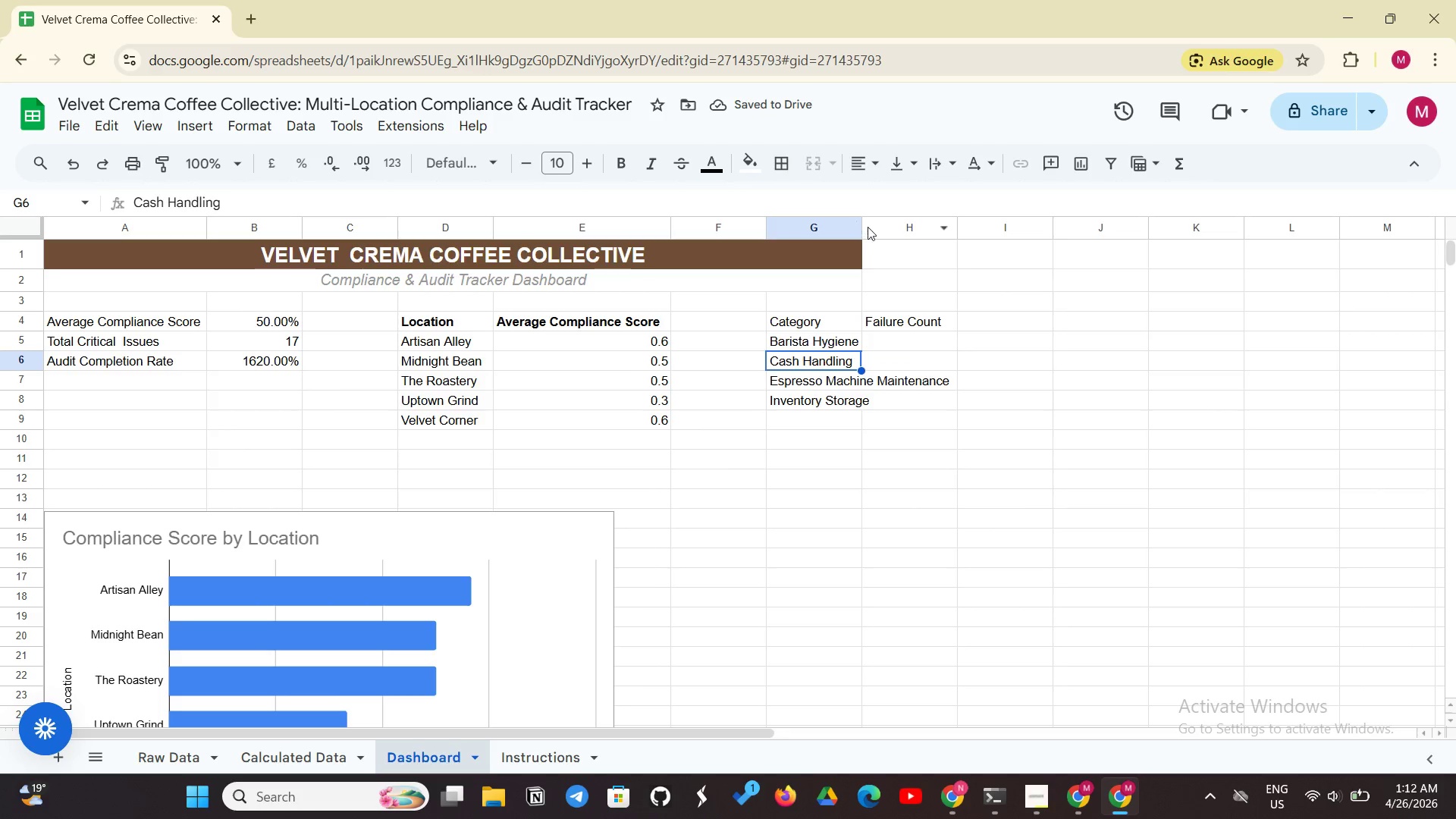 
left_click_drag(start_coordinate=[860, 228], to_coordinate=[965, 213])
 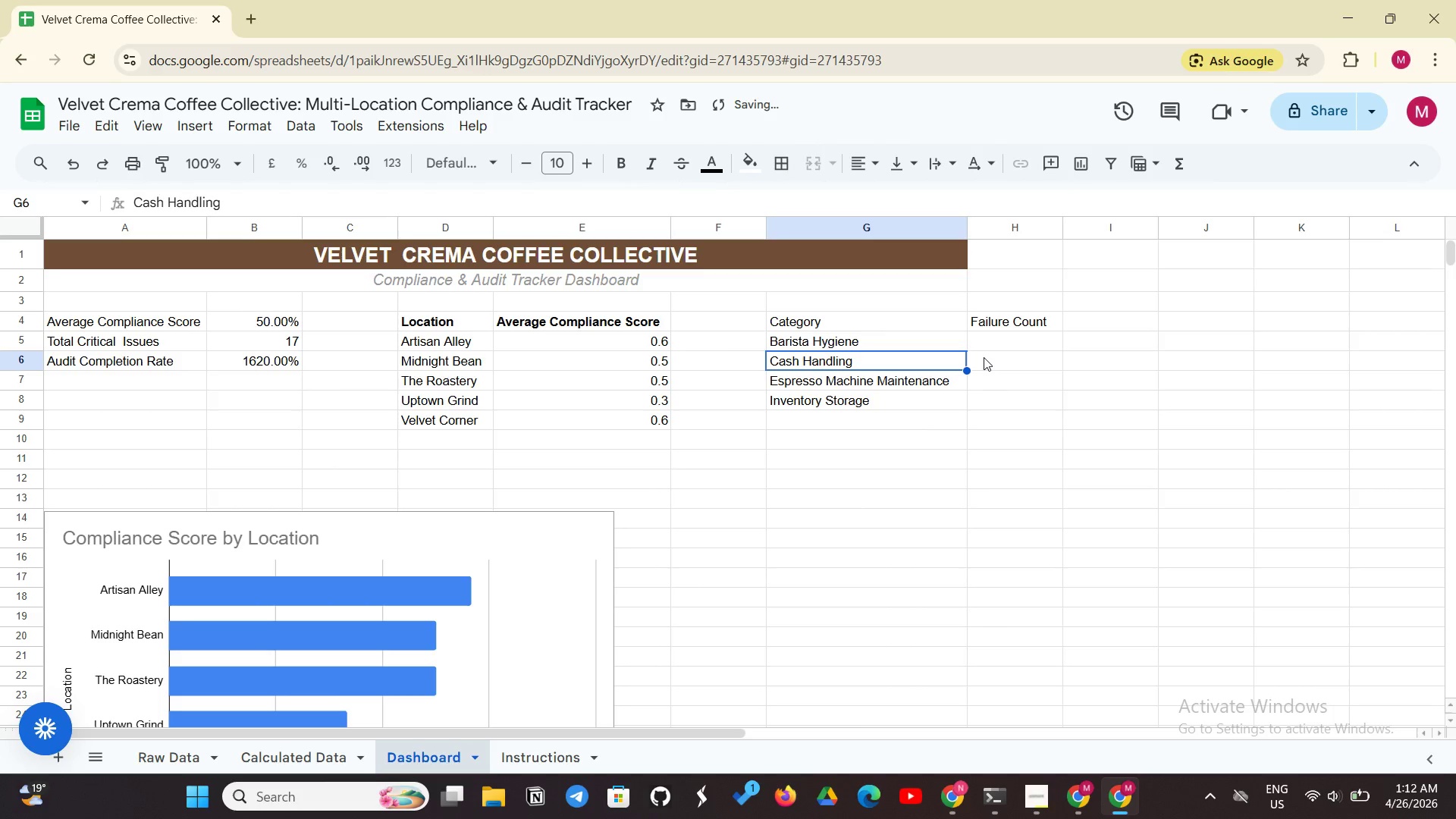 
left_click([1001, 341])
 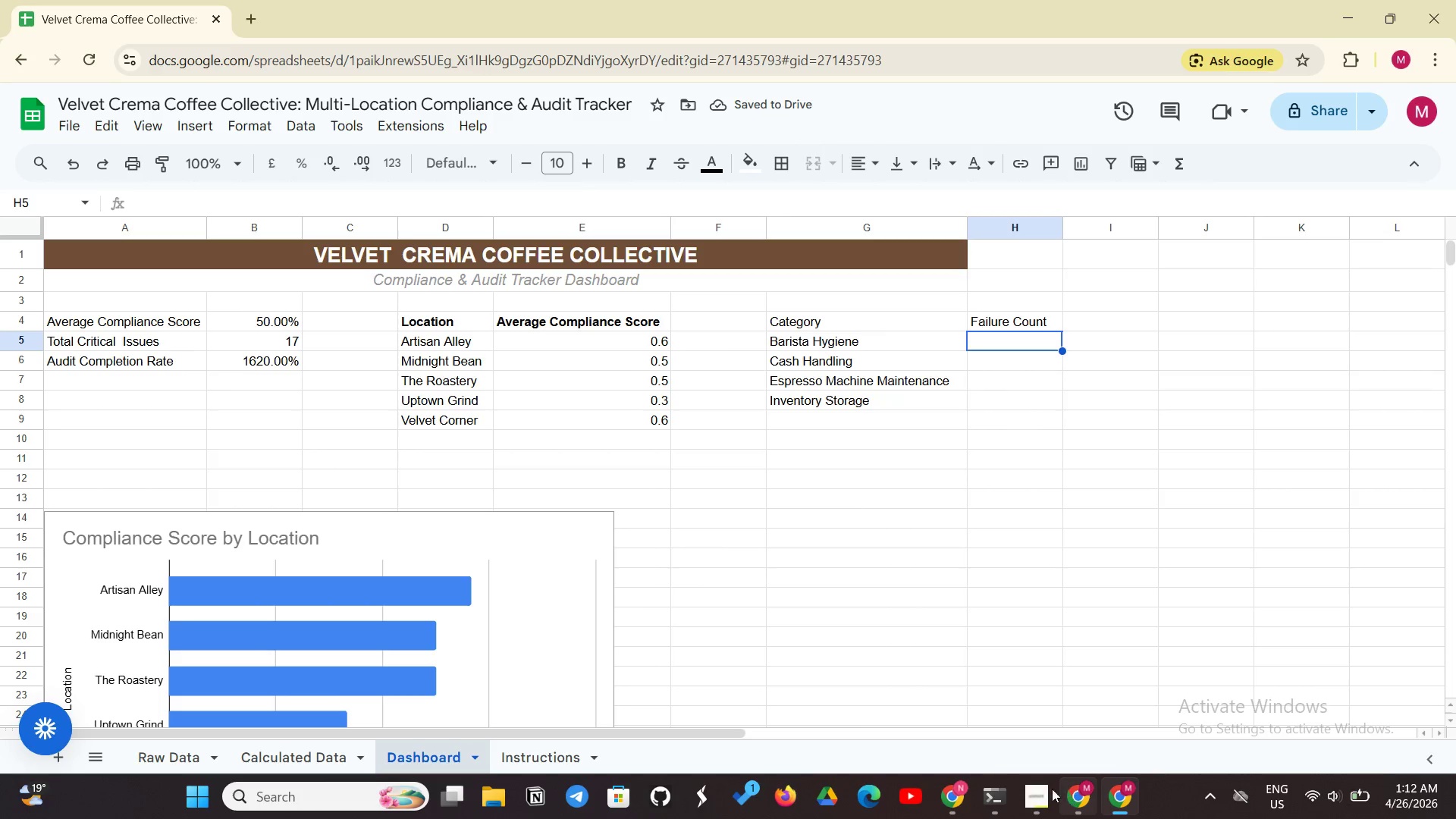 
left_click([1037, 792])